 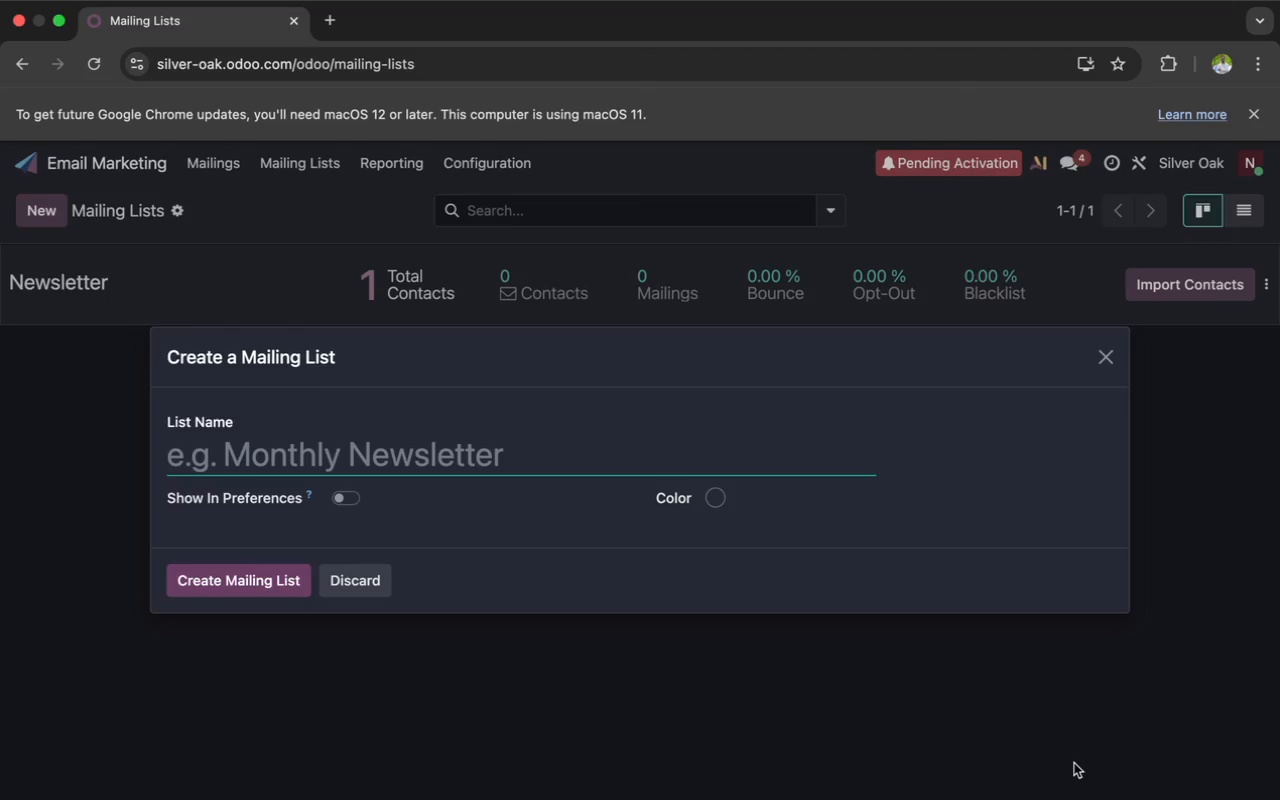 
type(Silver Ok)
key(Backspace)
type(k)
key(Backspace)
key(Backspace)
type(ok)
key(Backspace)
key(Backspace)
type(ok )
key(Backspace)
key(Backspace)
key(Backspace)
type(Ok )
 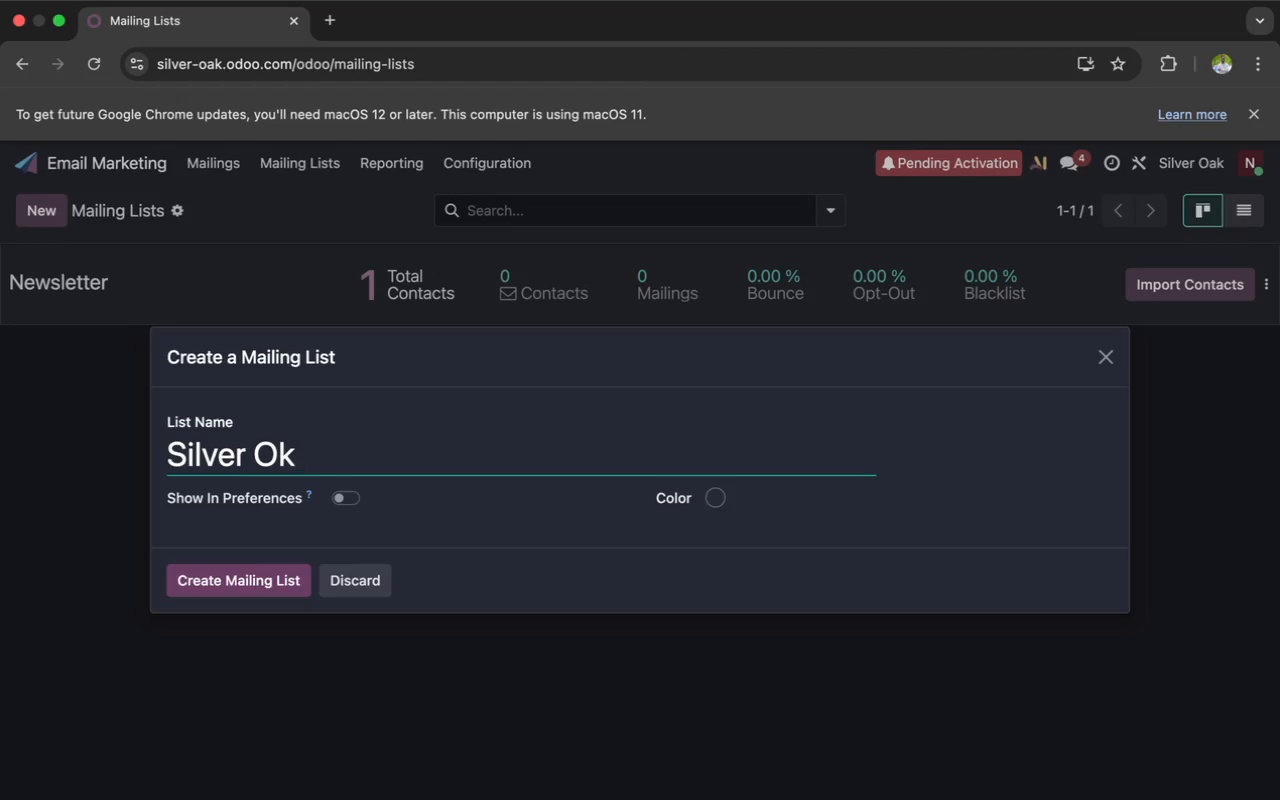 
key(ArrowLeft)
 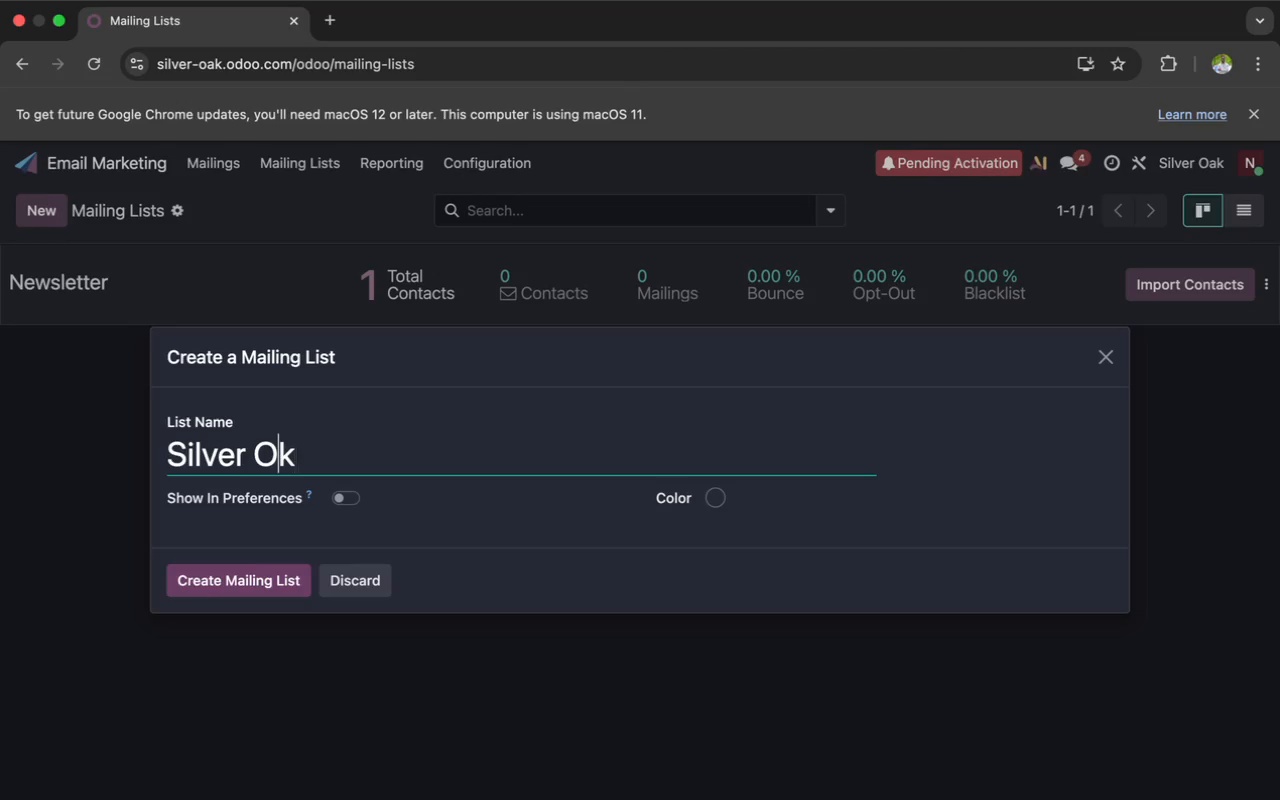 
key(ArrowLeft)
 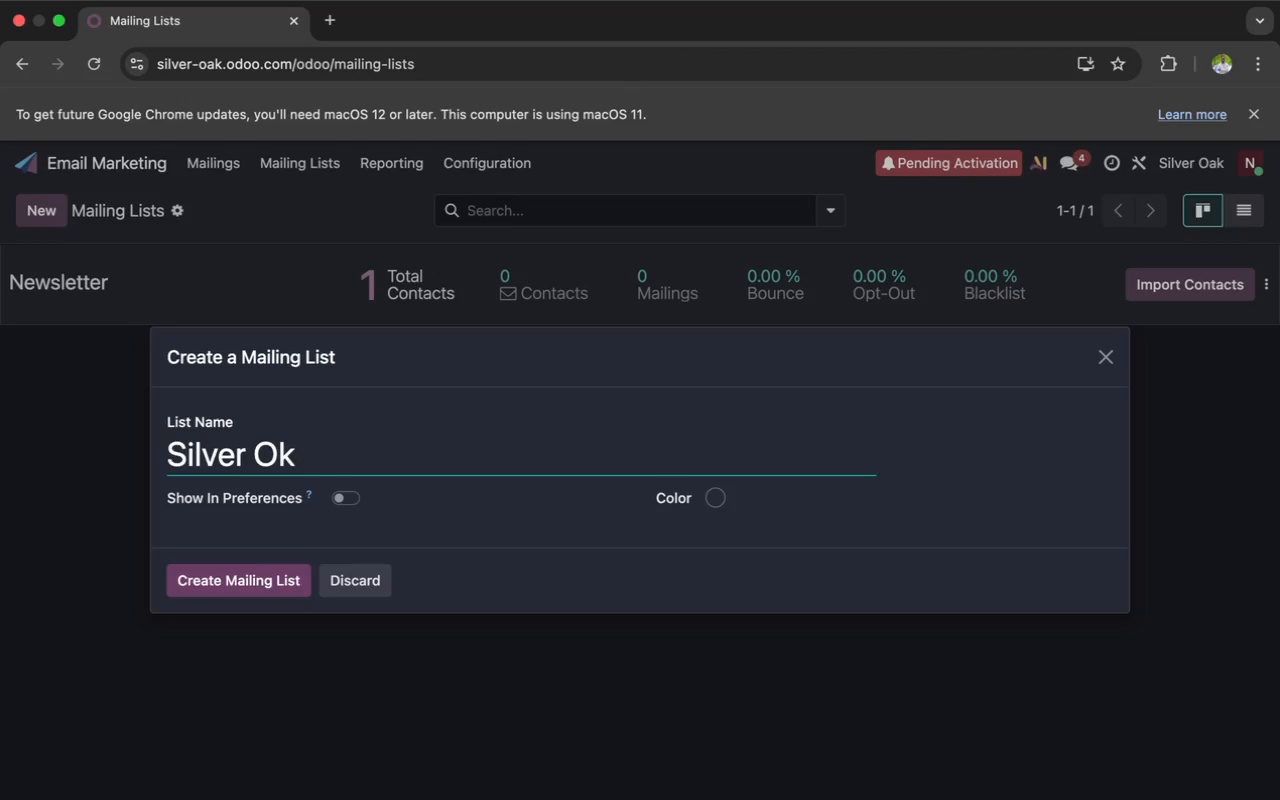 
key(A)
 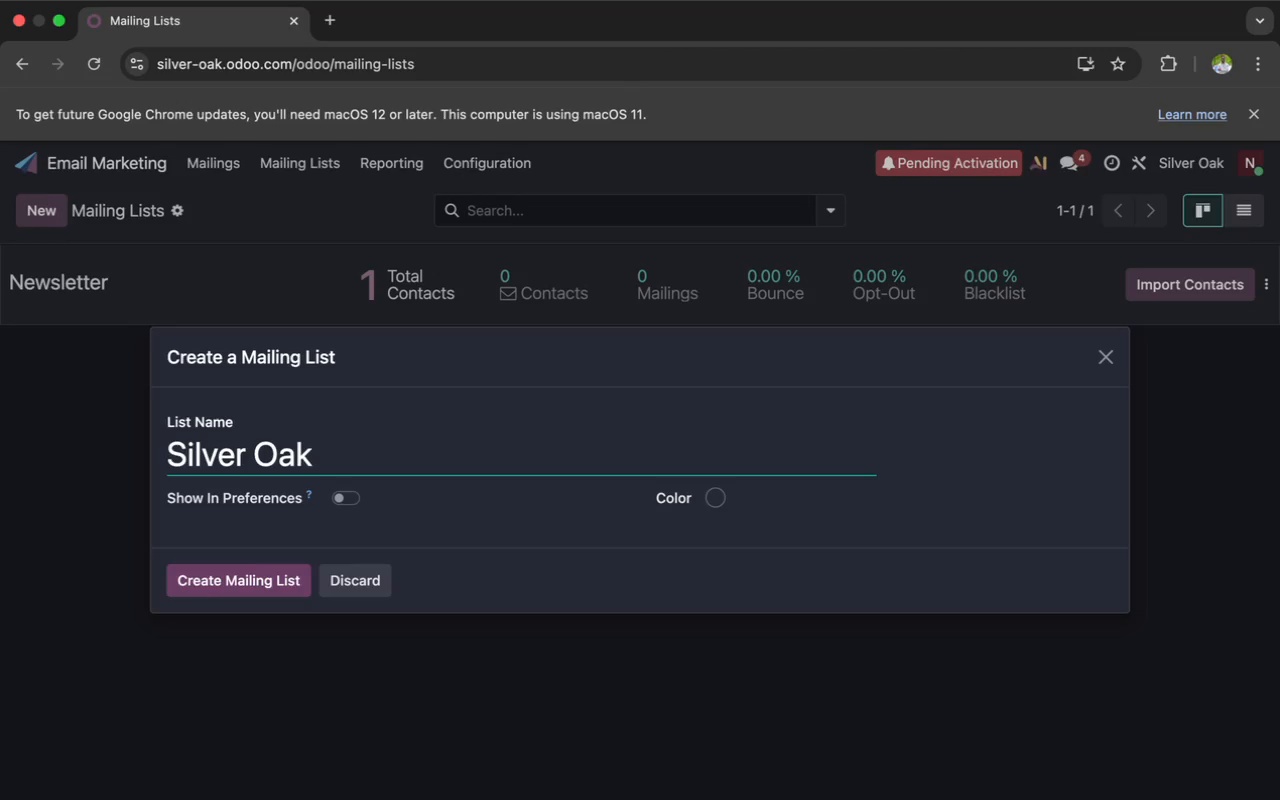 
key(ArrowRight)
 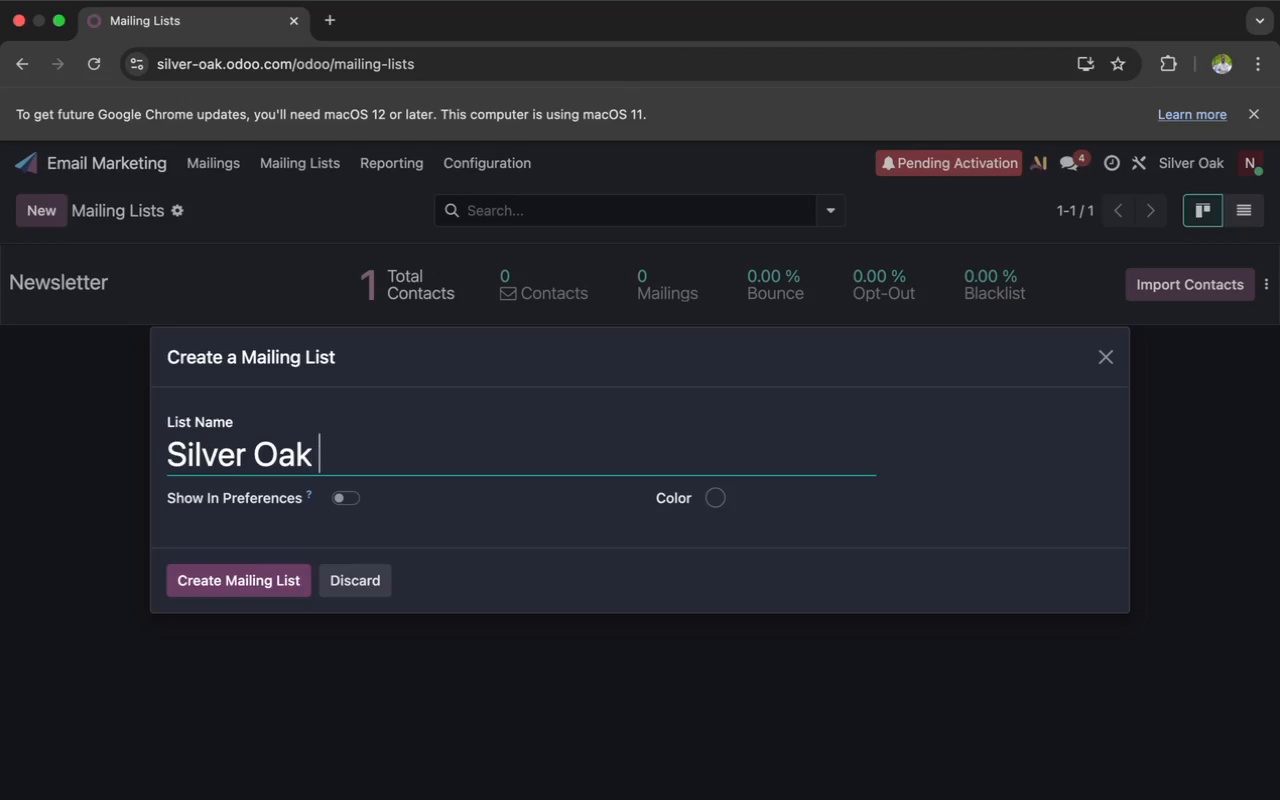 
key(ArrowRight)
 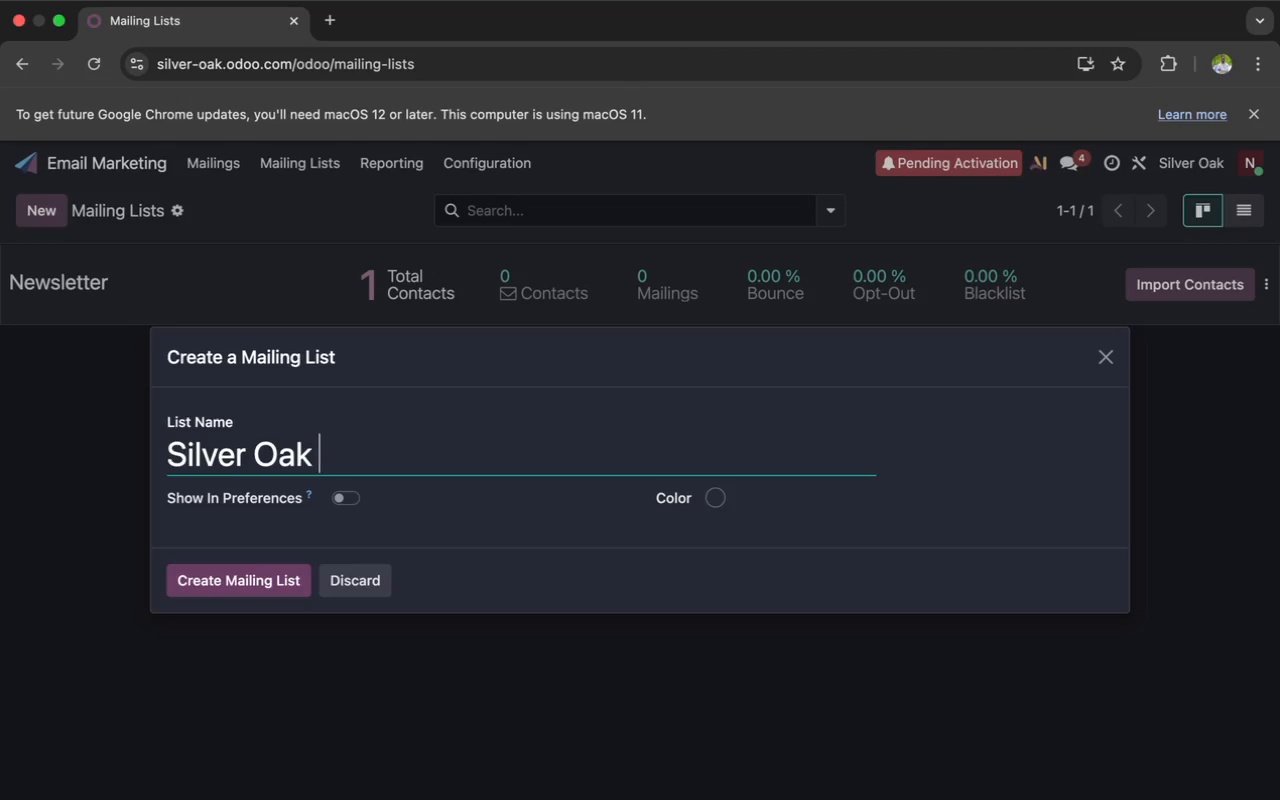 
type(Renewal Leads)
 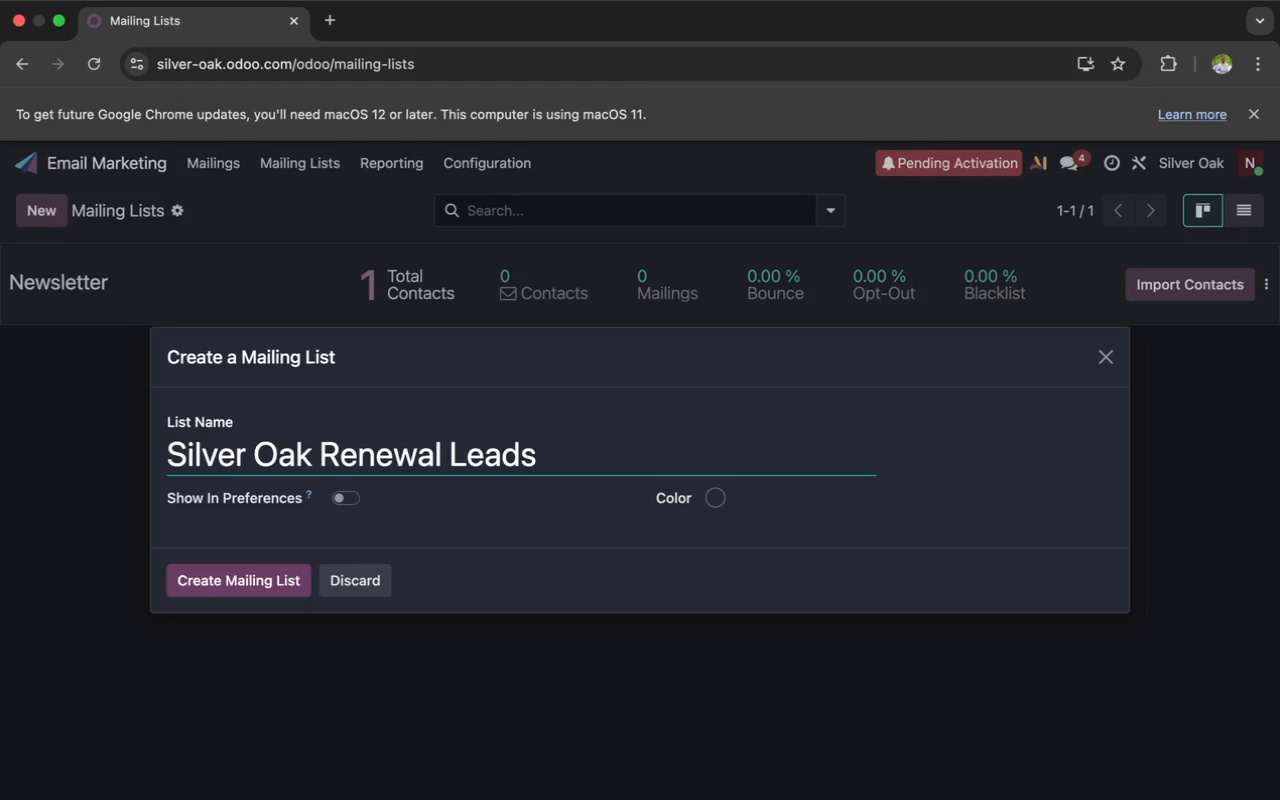 
left_click([247, 569])
 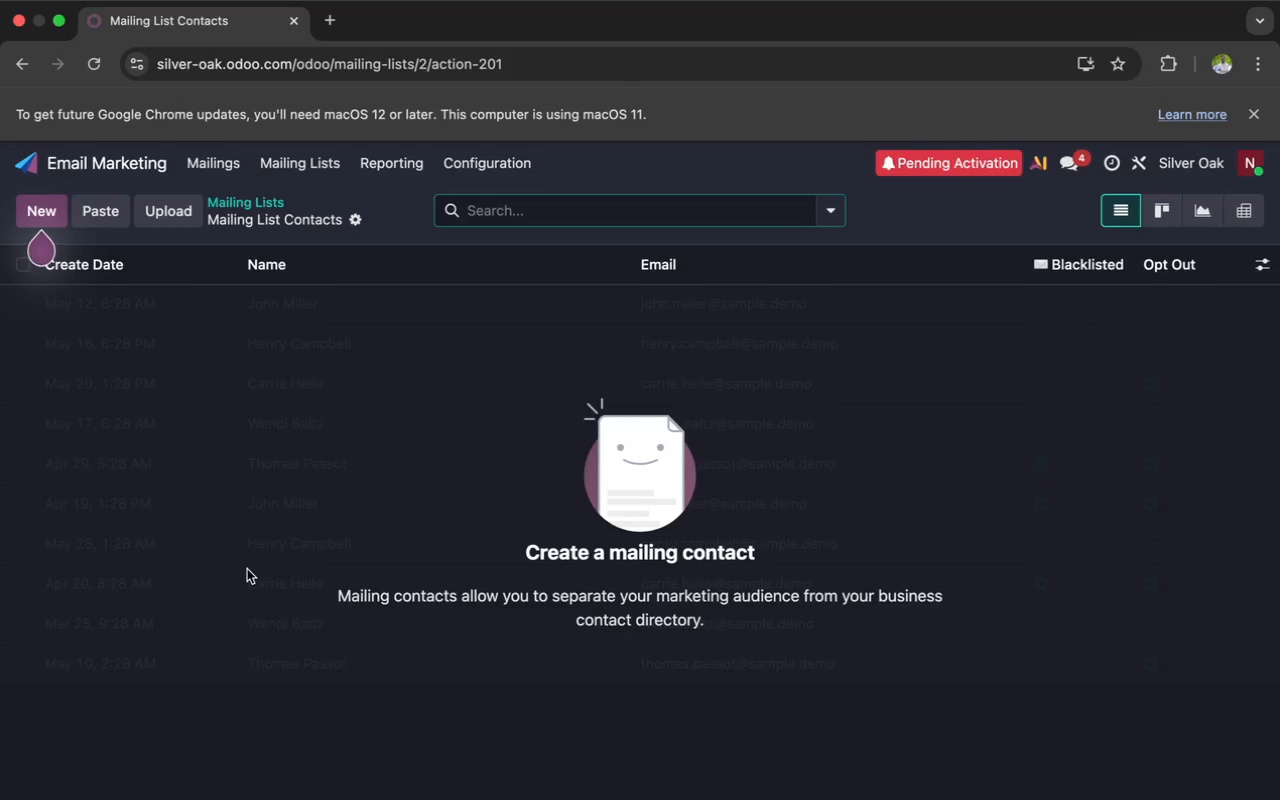 
wait(10.65)
 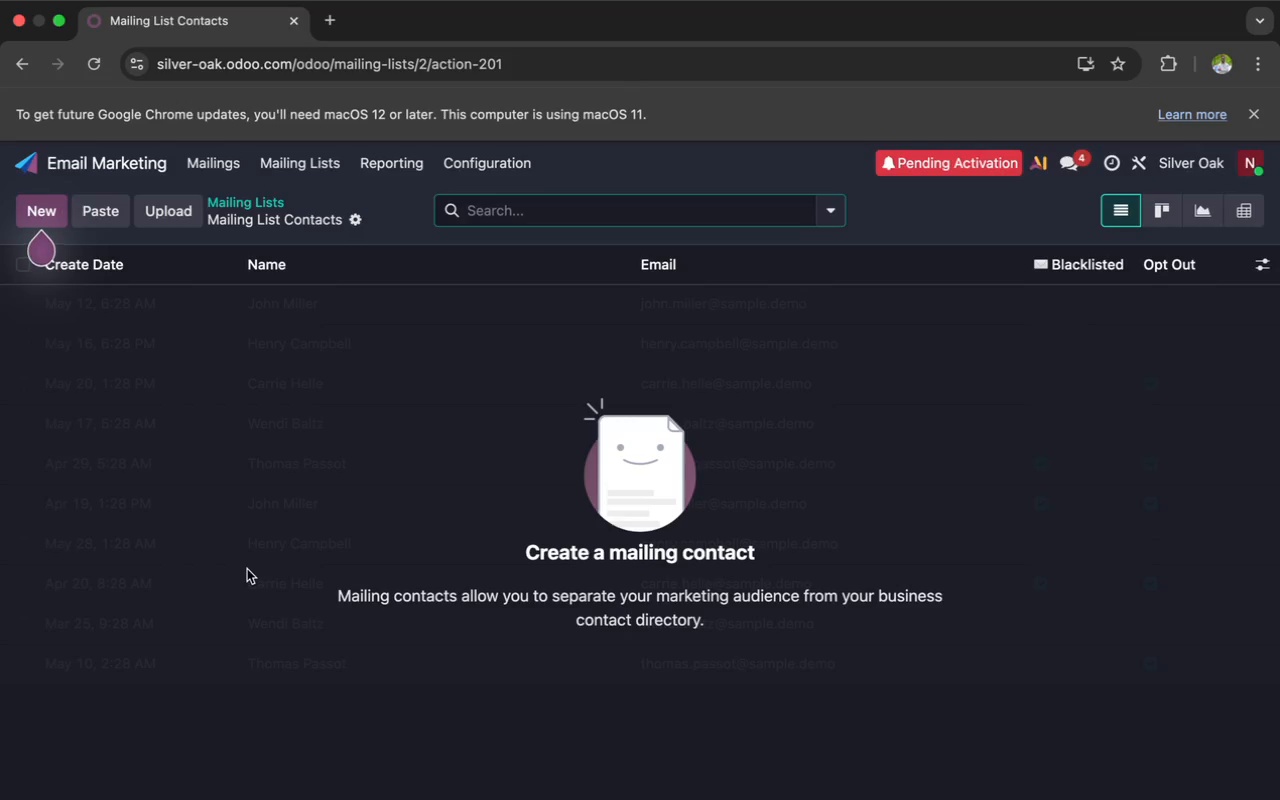 
left_click([294, 166])
 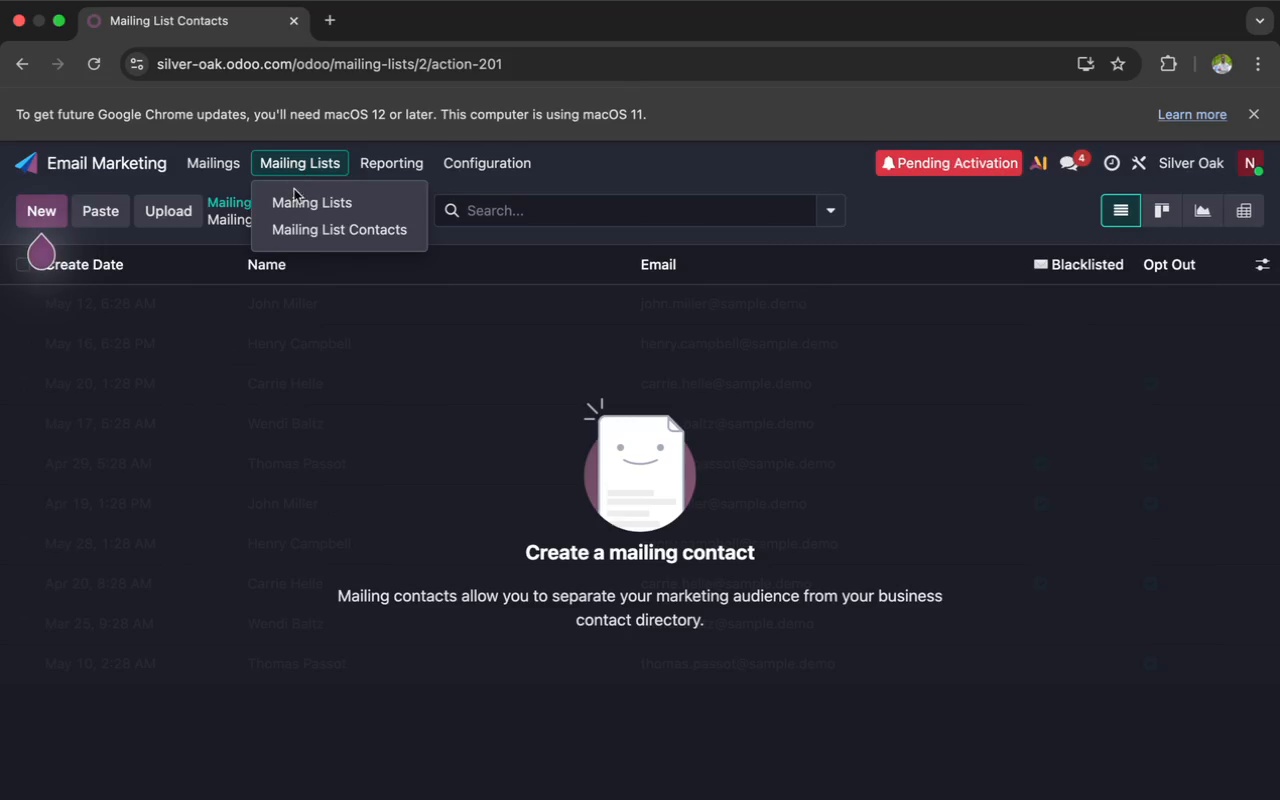 
left_click([294, 196])
 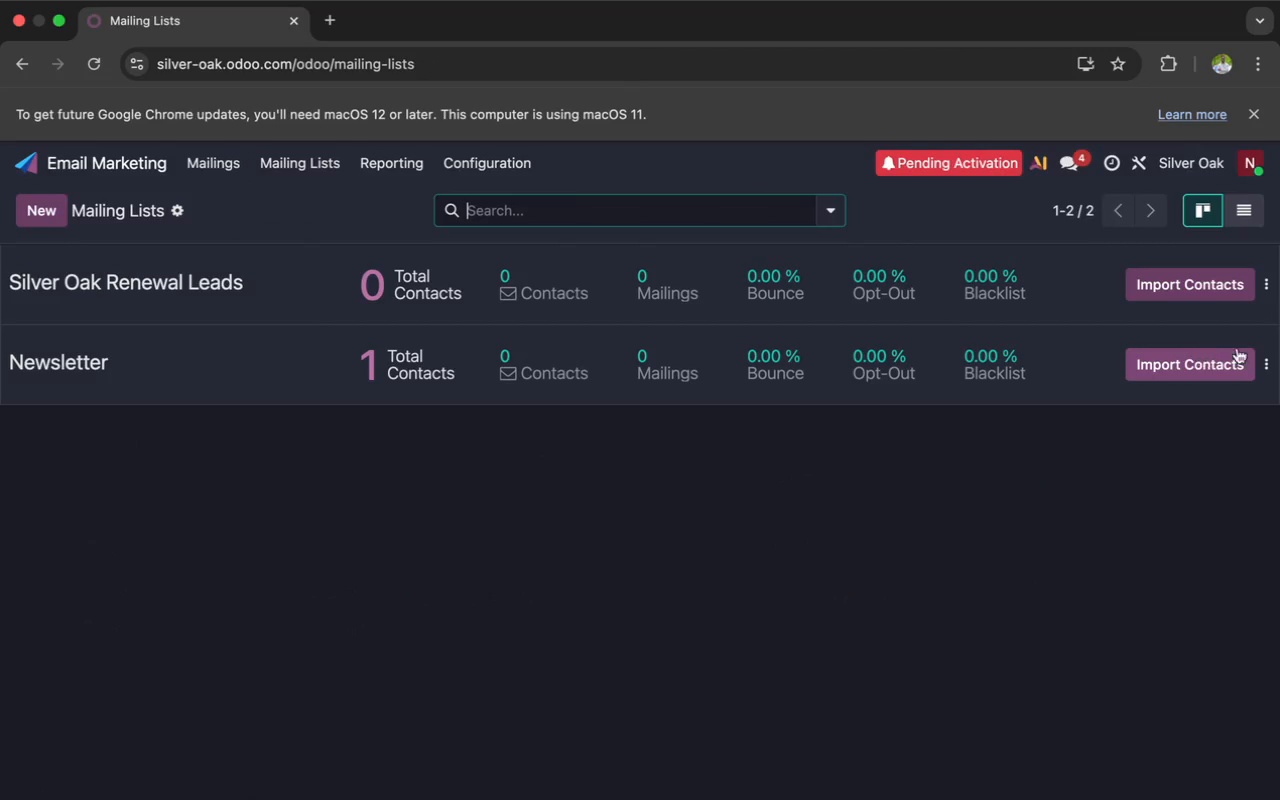 
left_click([1269, 359])
 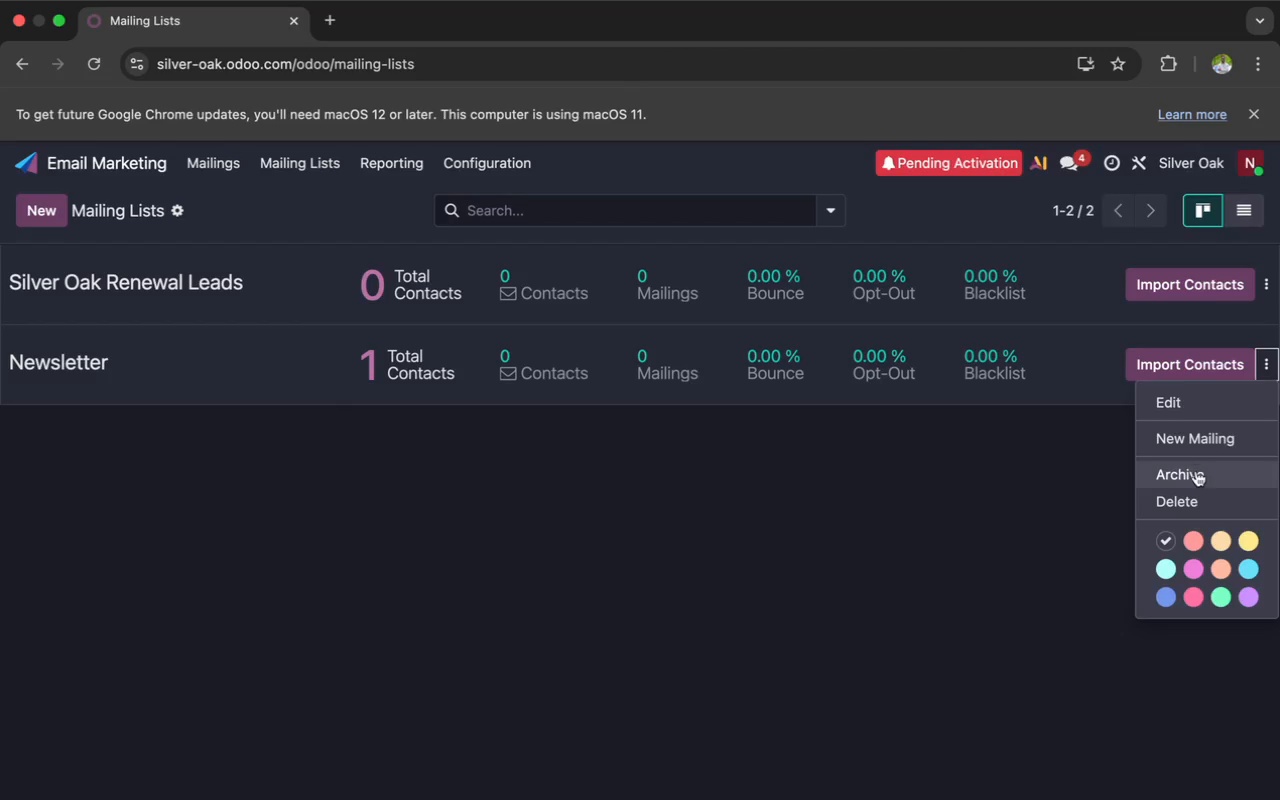 
left_click([1183, 496])
 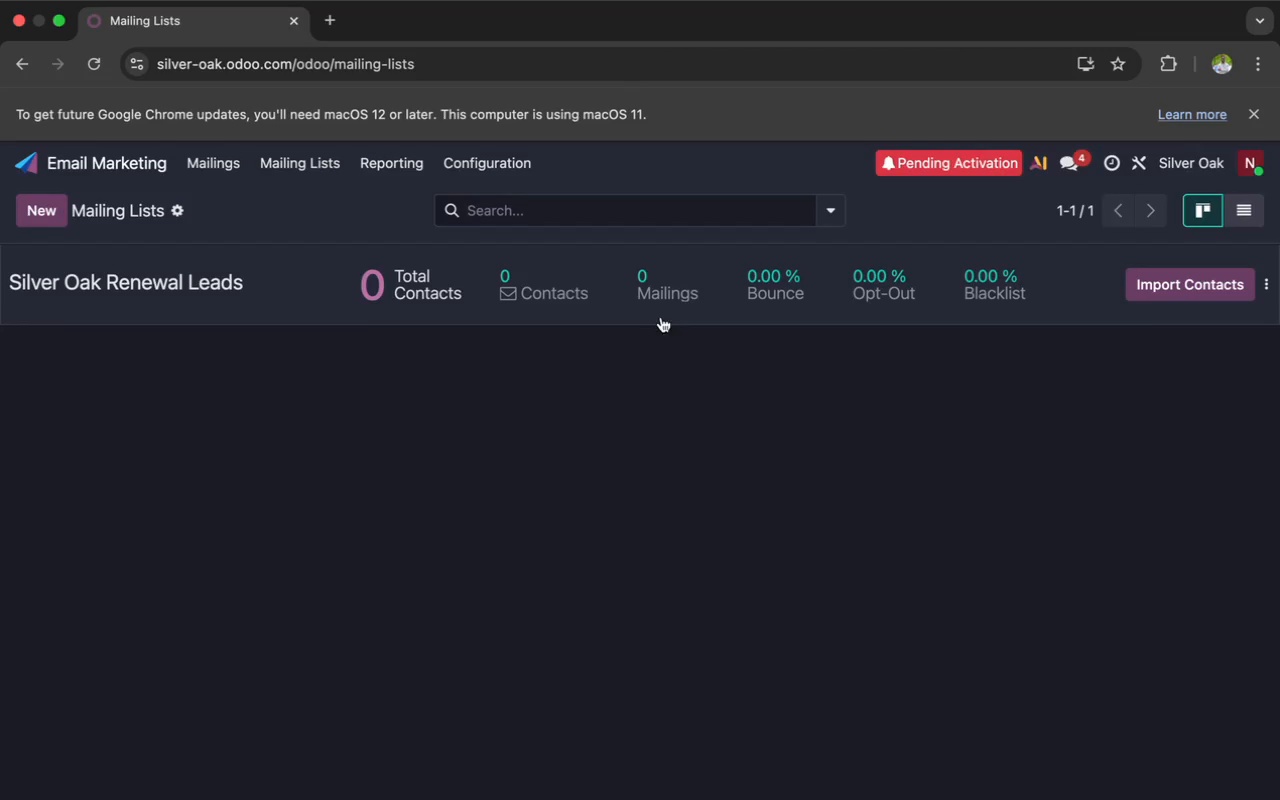 
left_click([611, 274])
 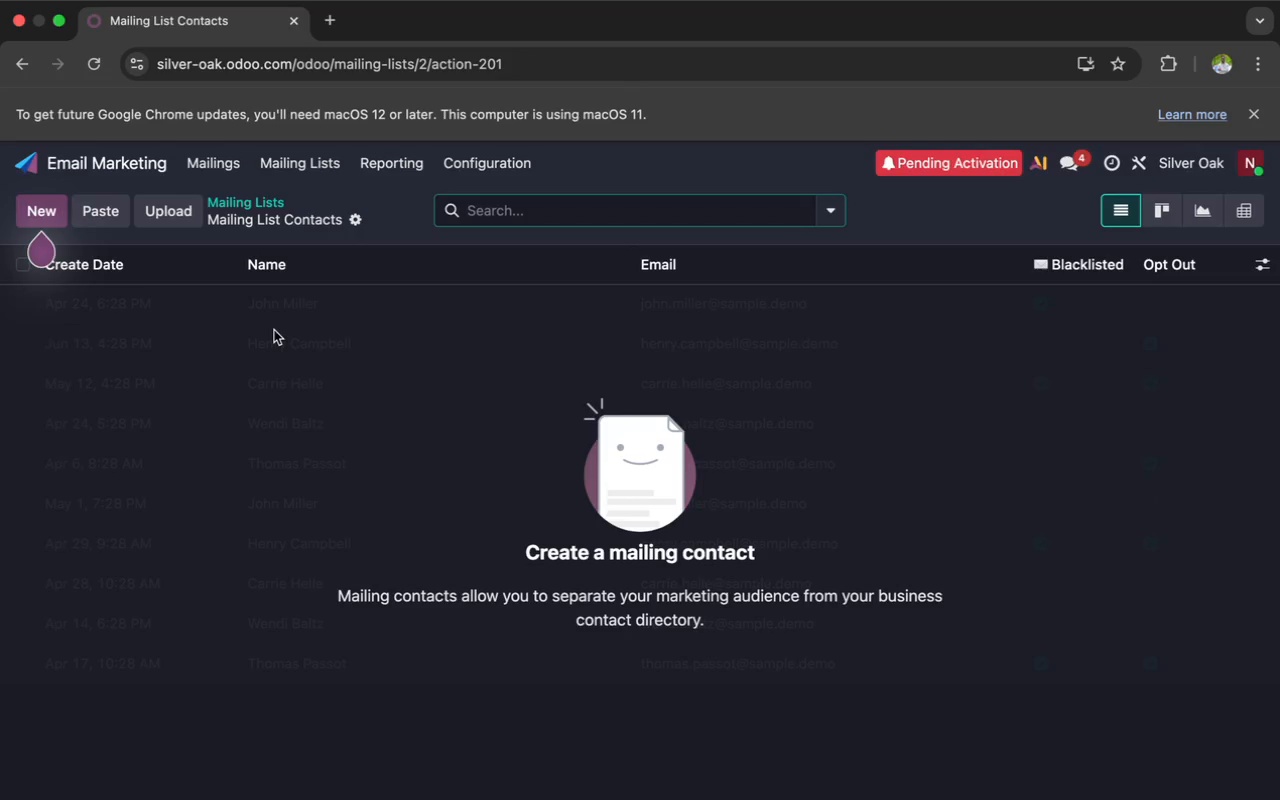 
wait(9.19)
 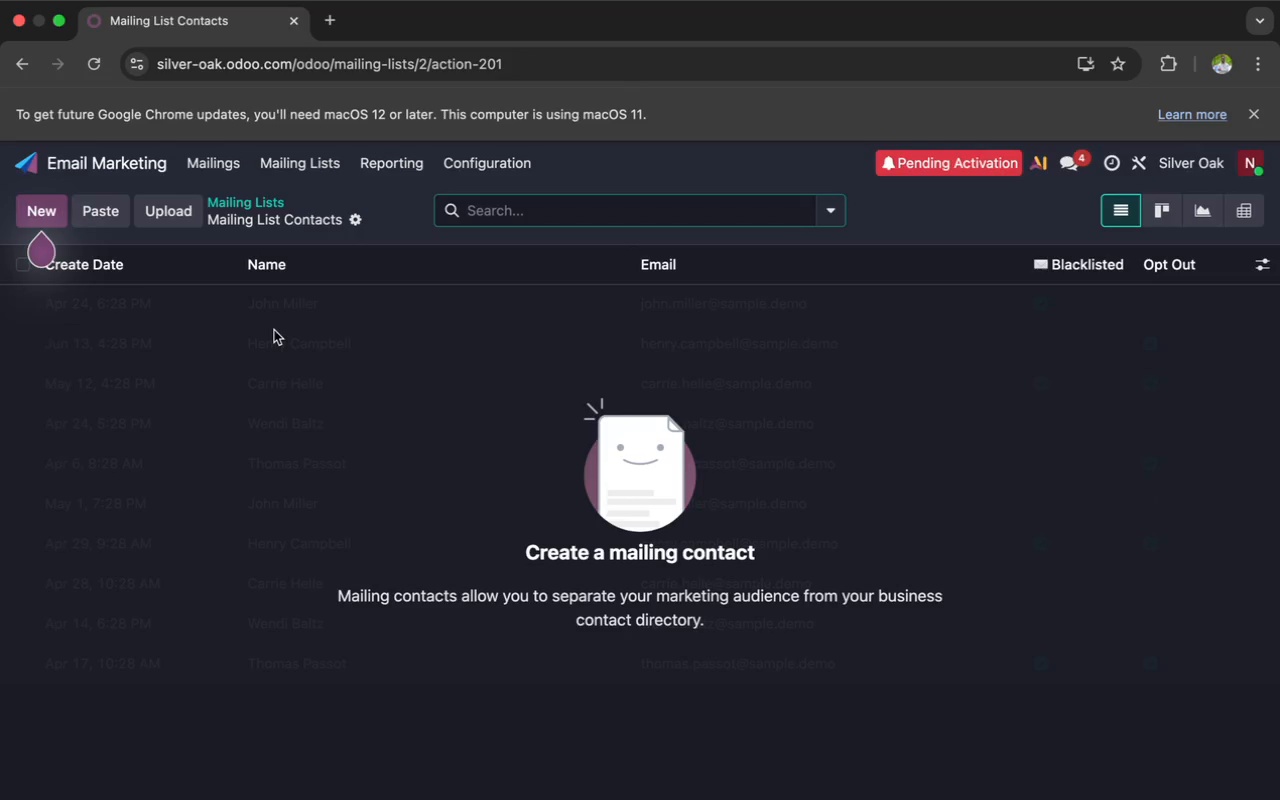 
left_click([190, 212])
 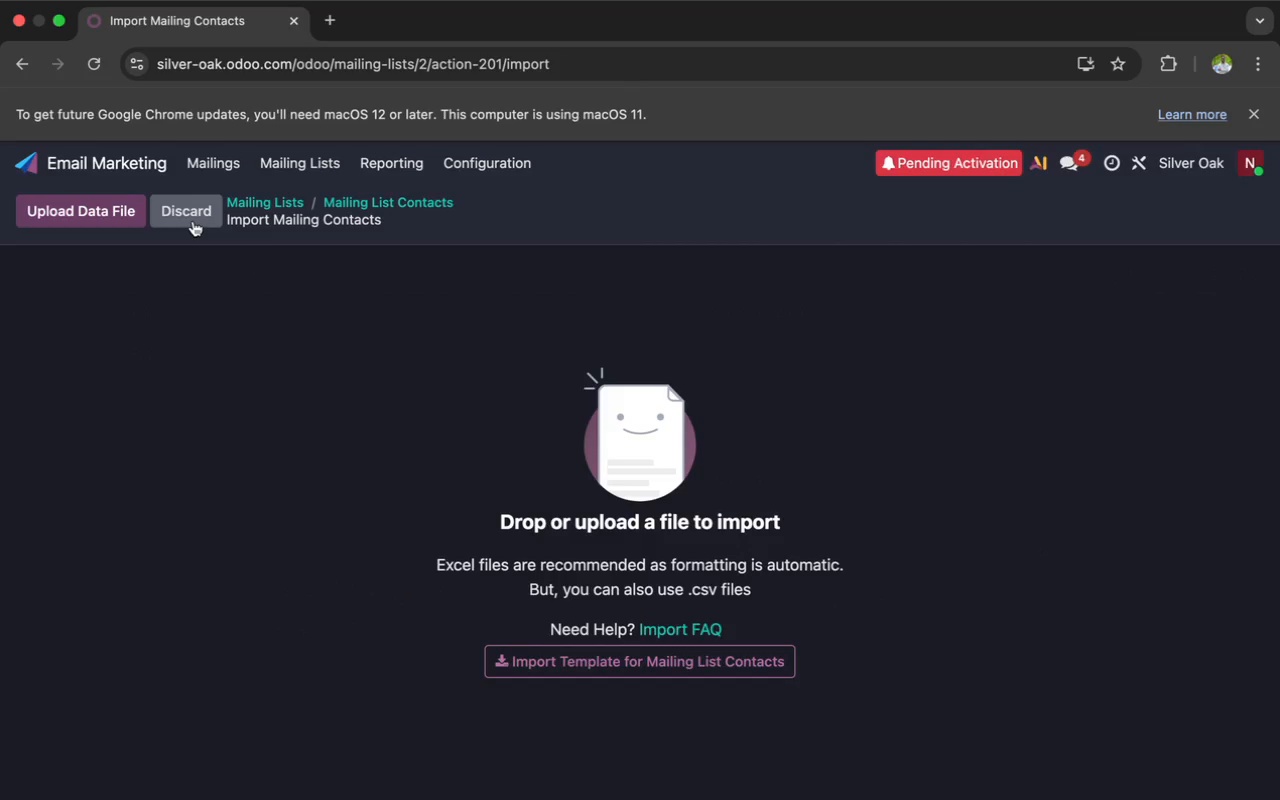 
wait(5.41)
 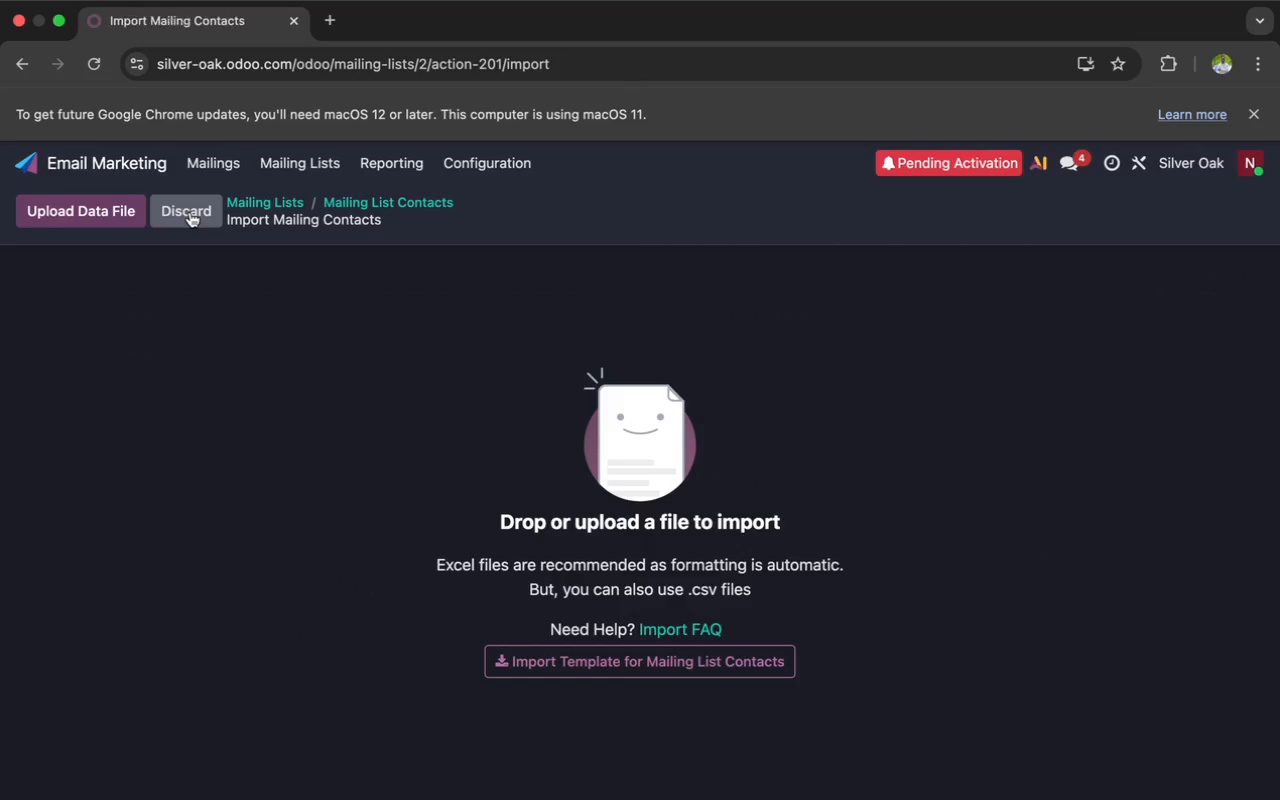 
left_click([135, 221])
 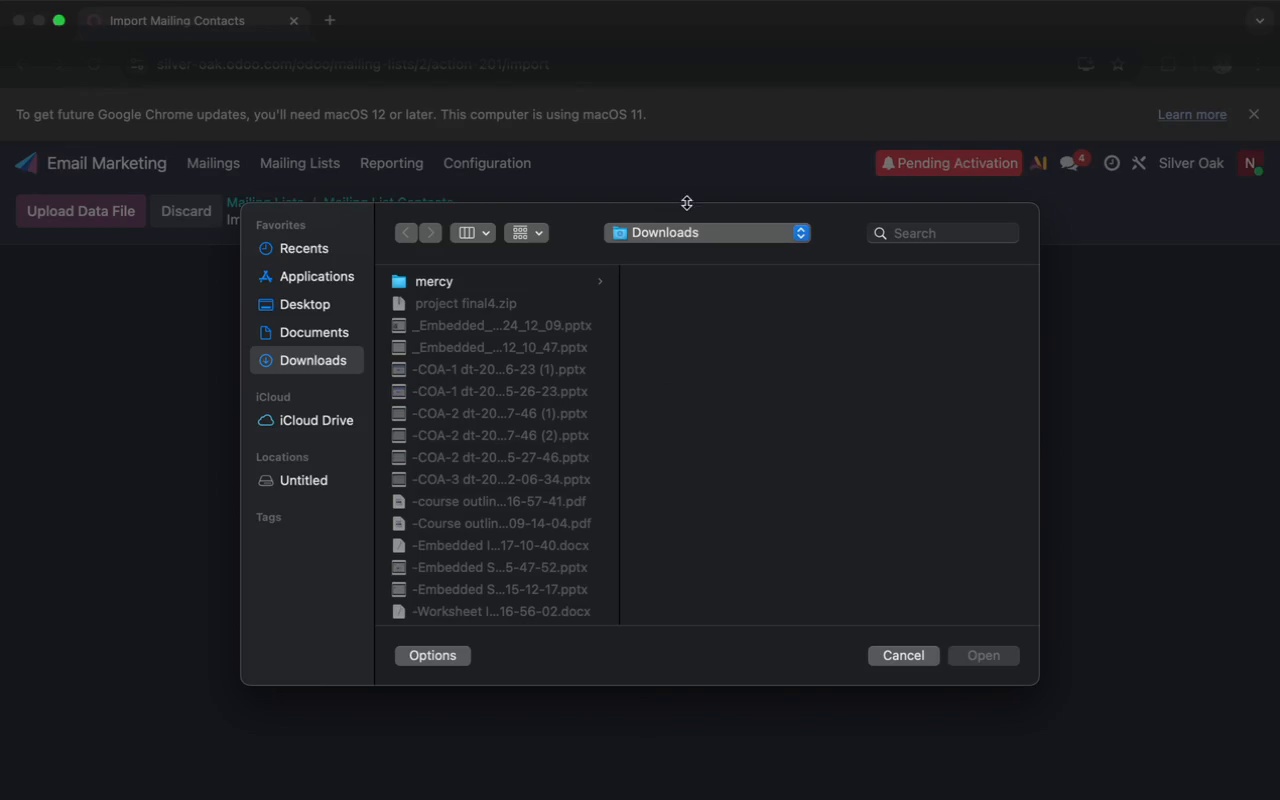 
left_click([890, 230])
 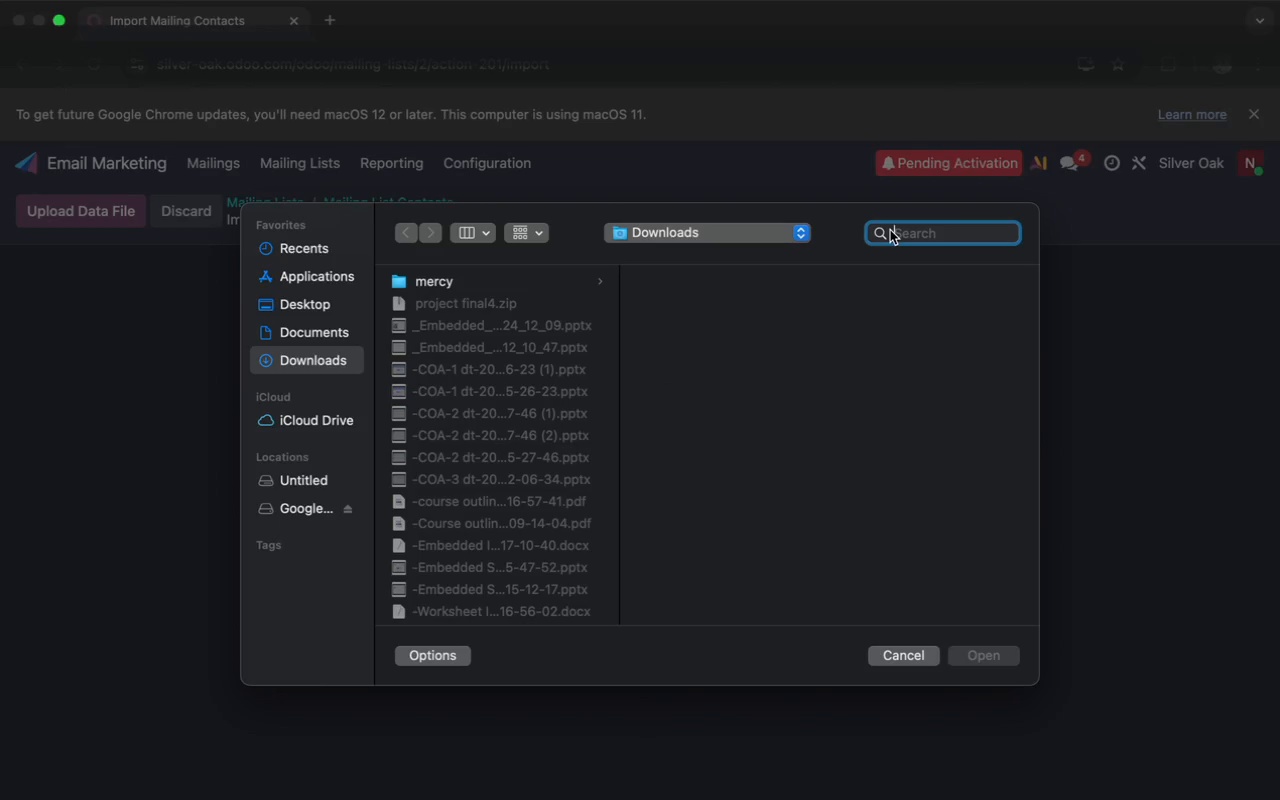 
key(S)
 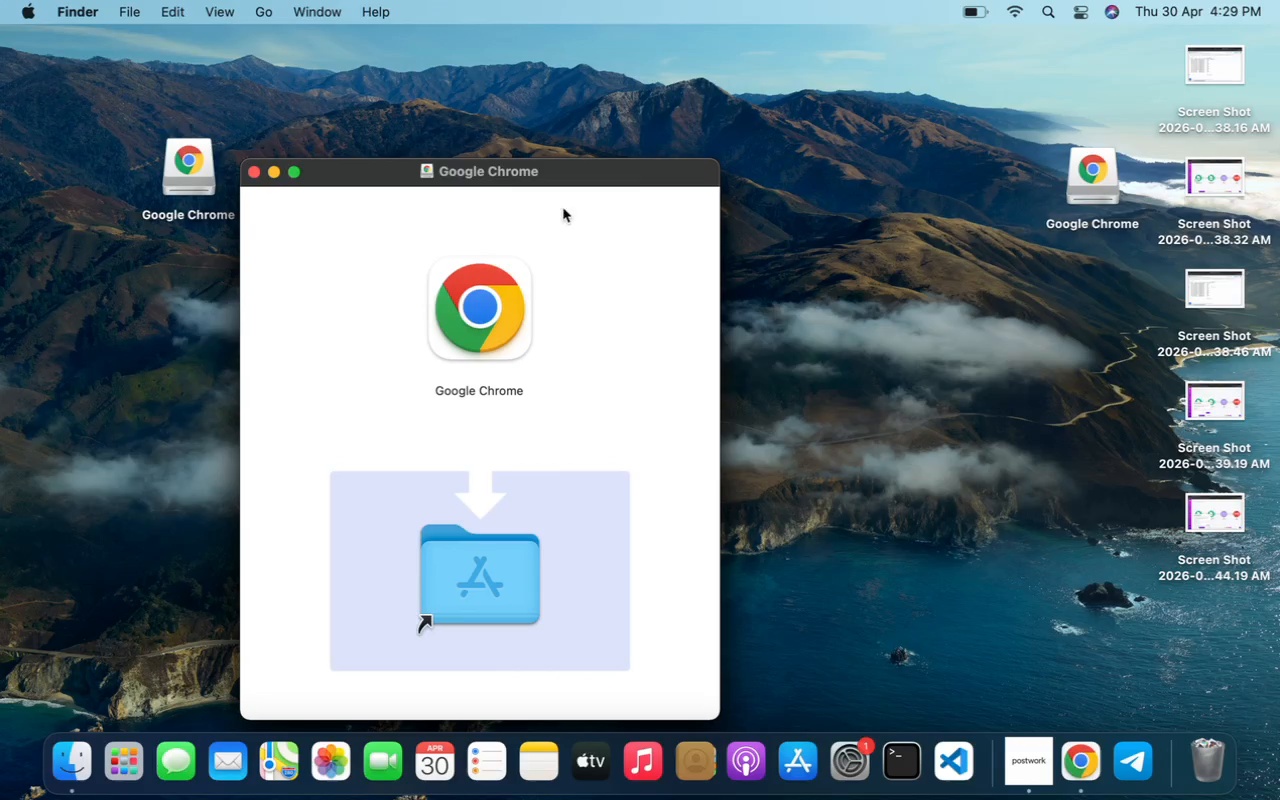 
wait(5.4)
 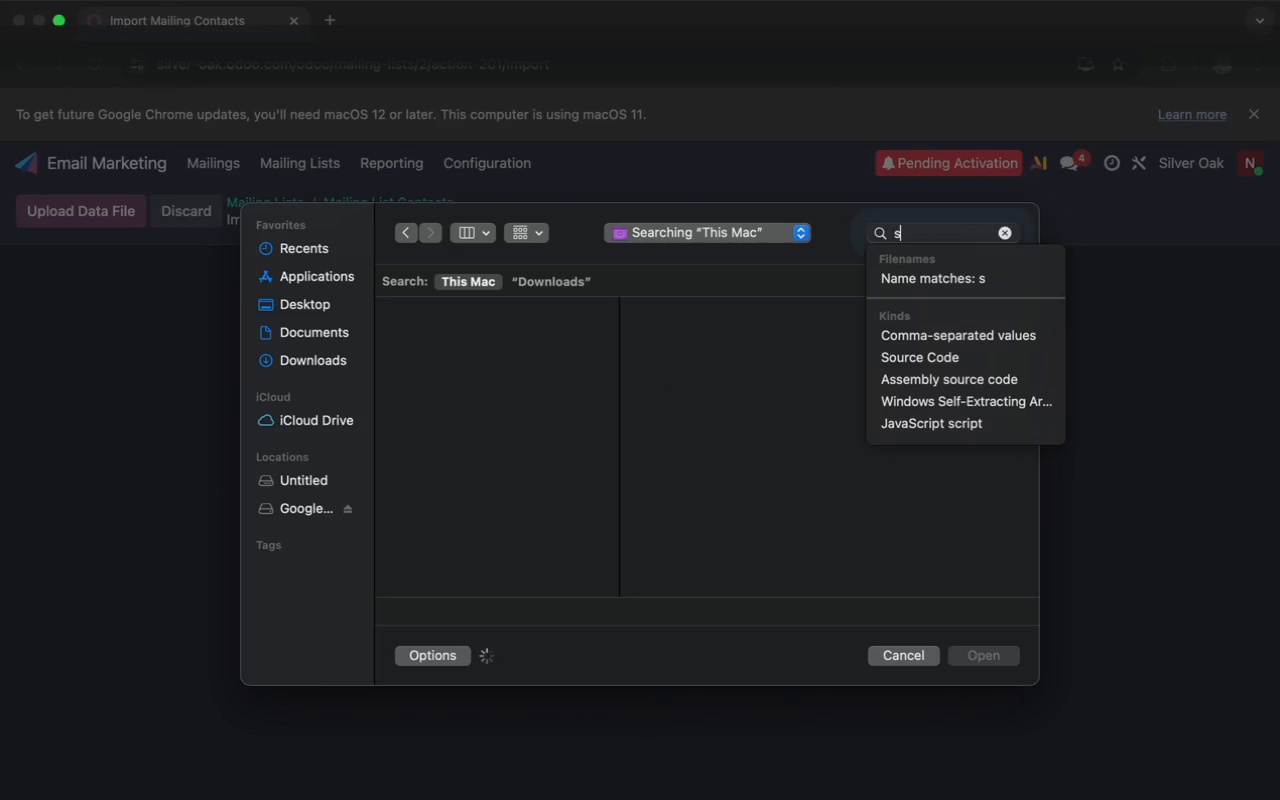 
left_click([253, 171])
 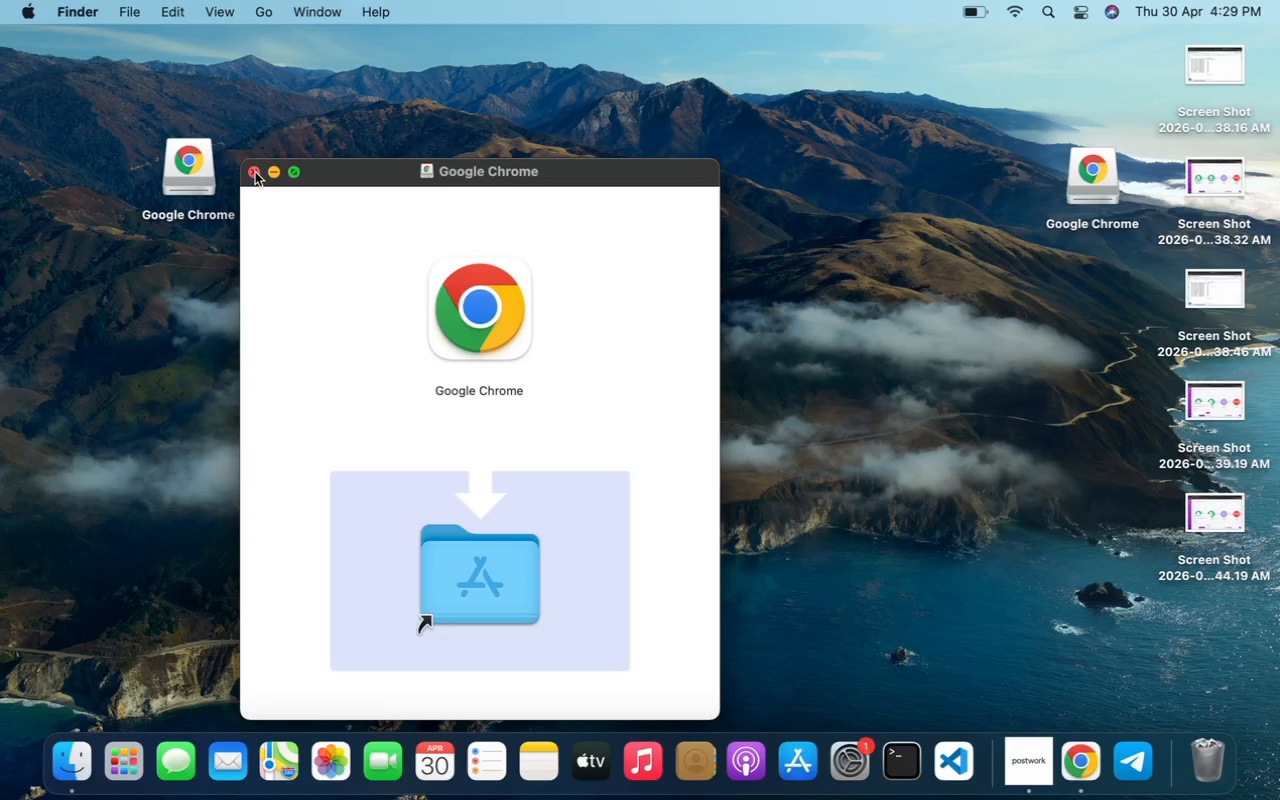 
left_click([255, 173])
 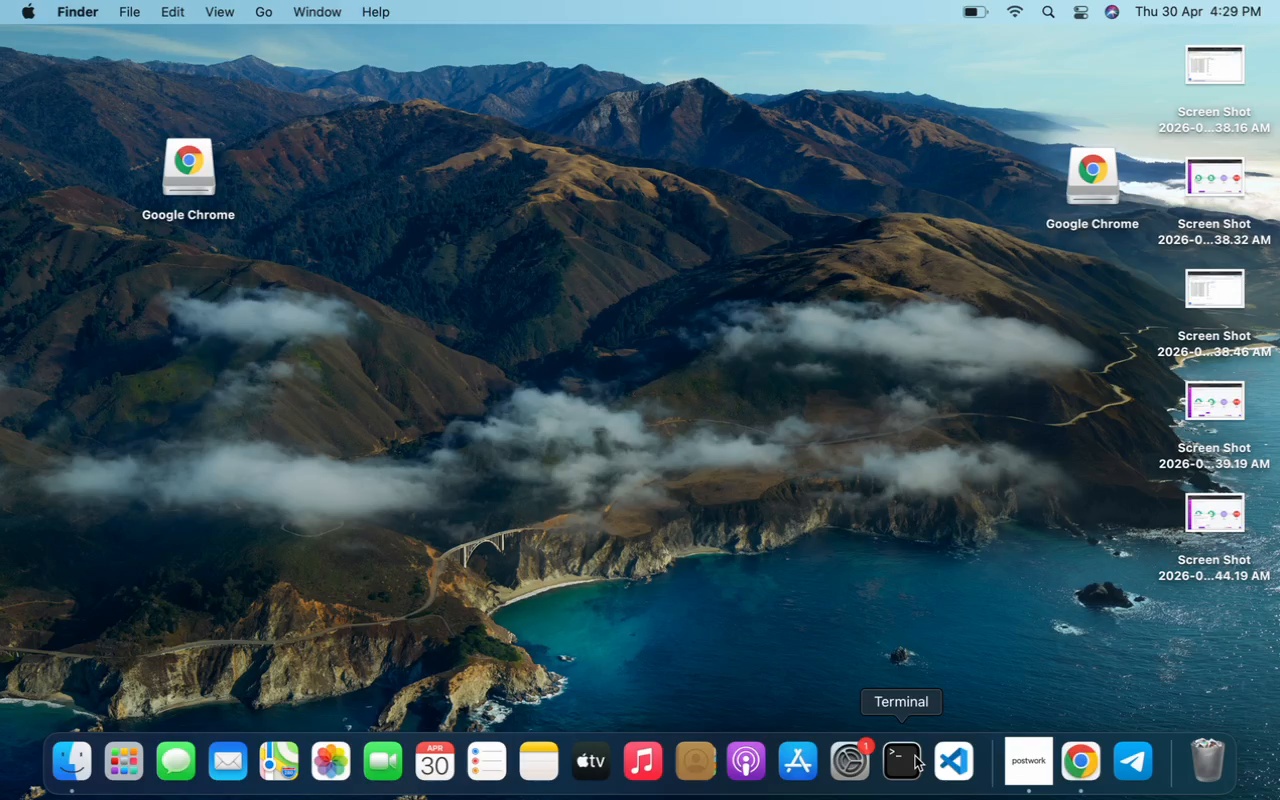 
wait(13.5)
 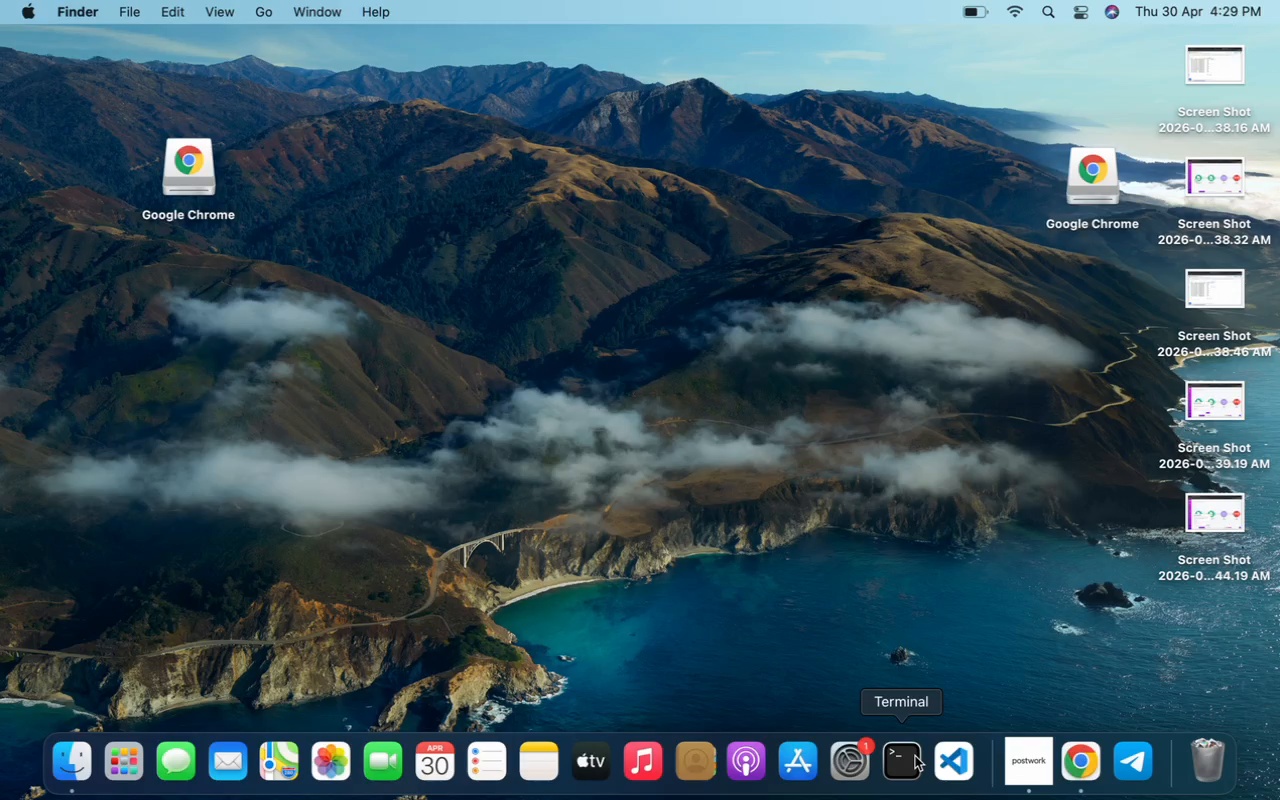 
left_click([1063, 755])
 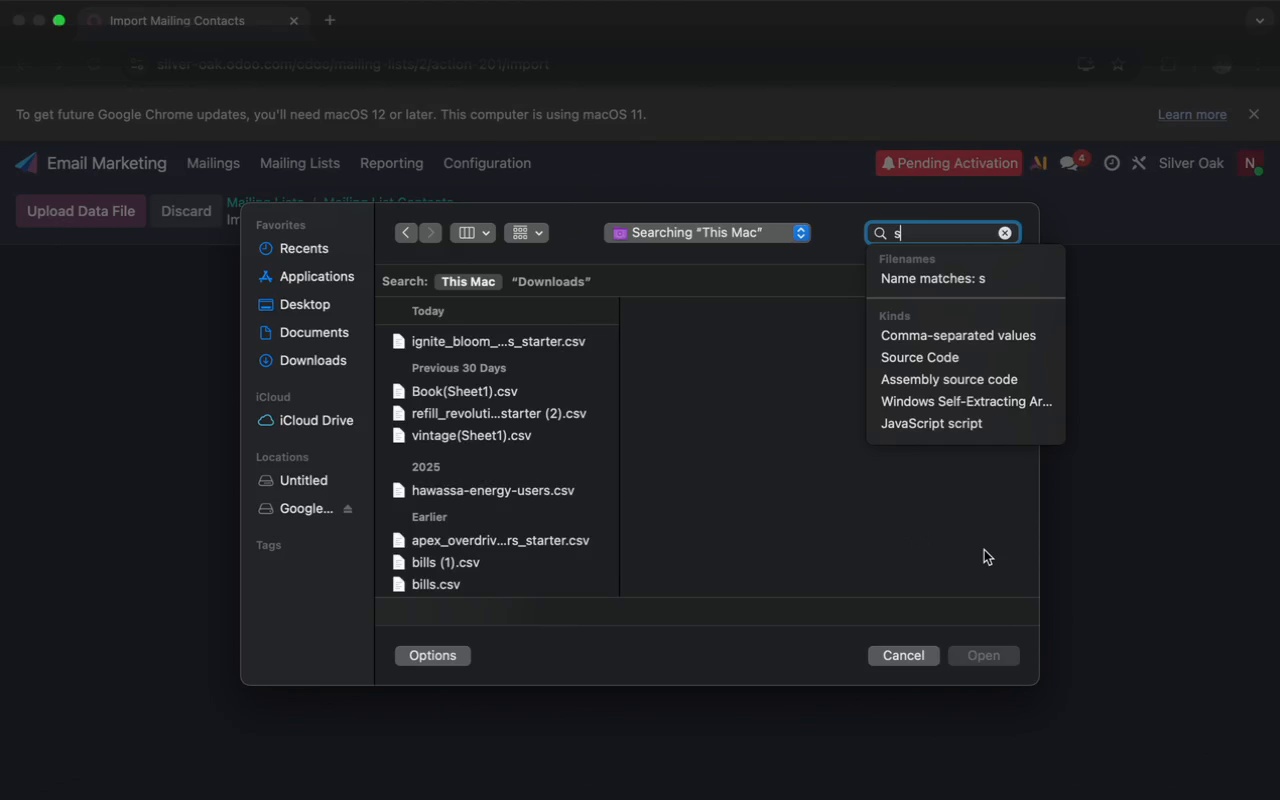 
type(il)
 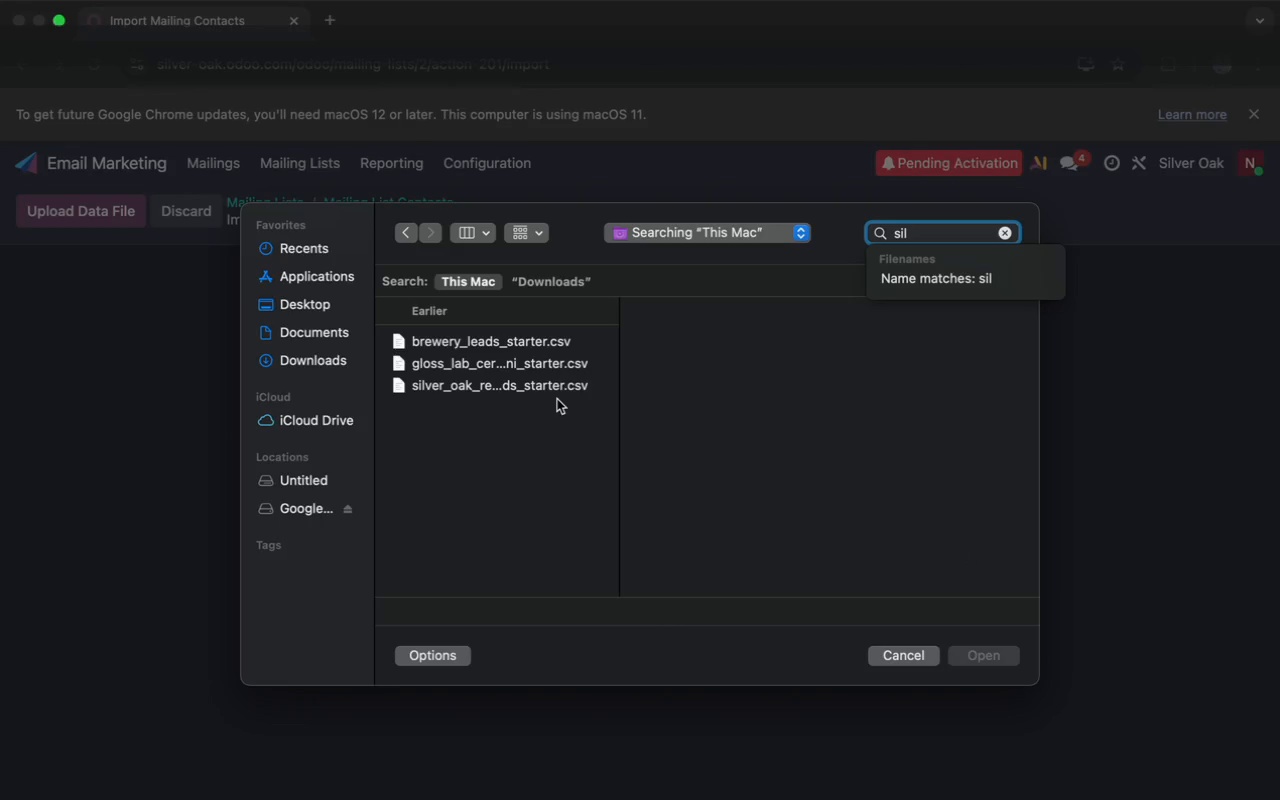 
left_click([541, 390])
 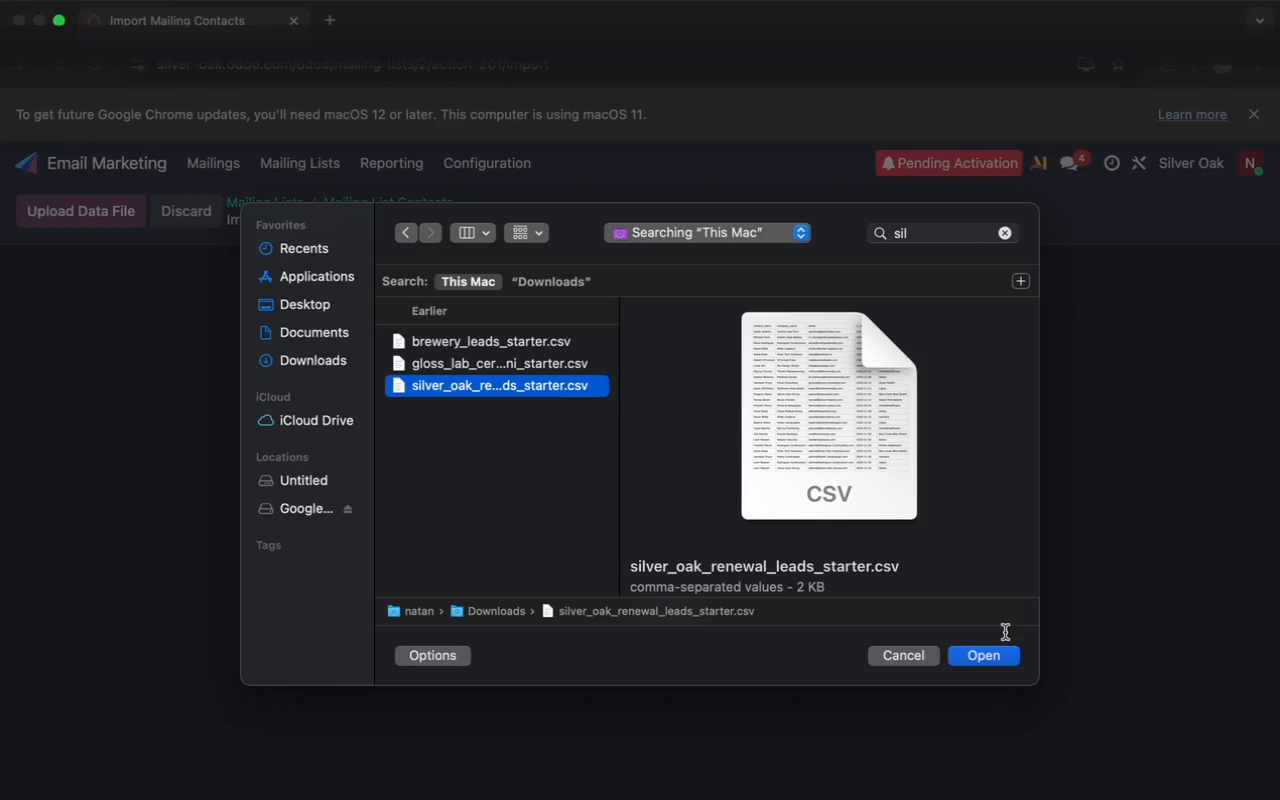 
left_click([995, 662])
 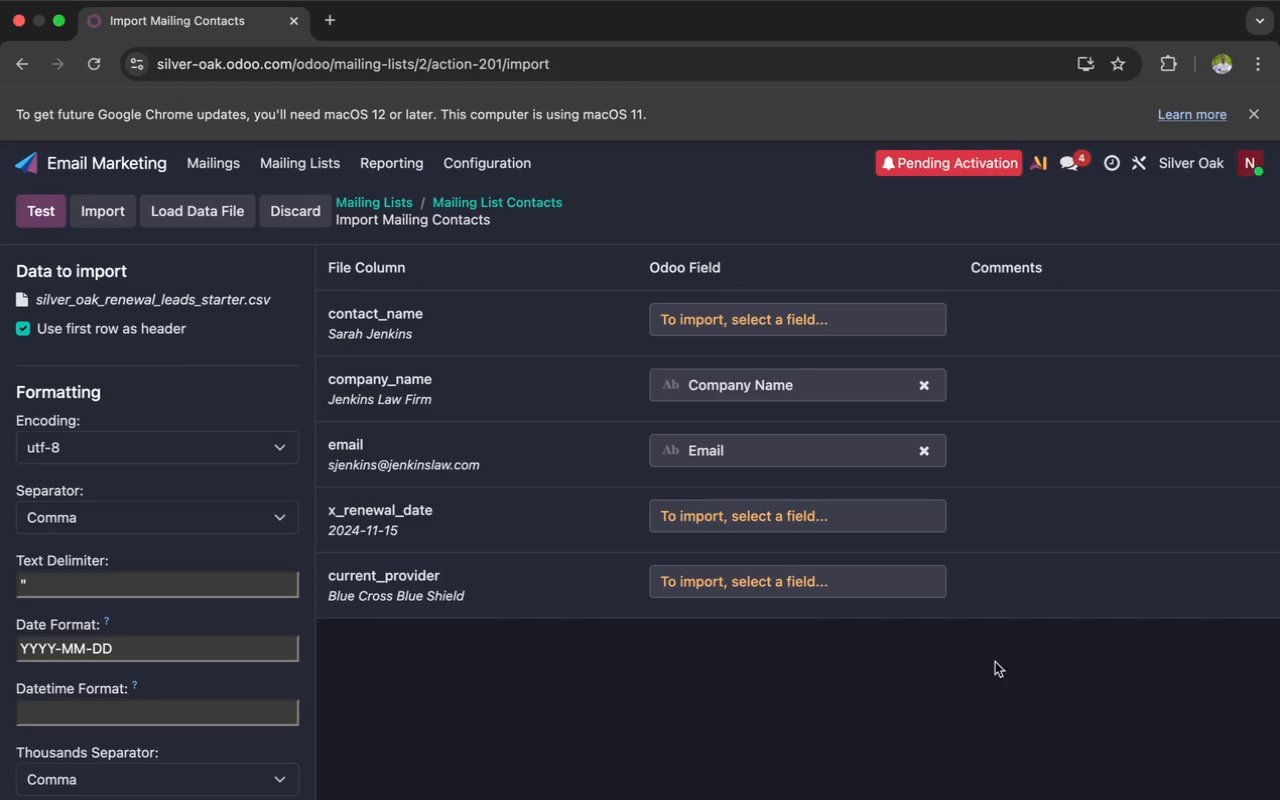 
wait(13.81)
 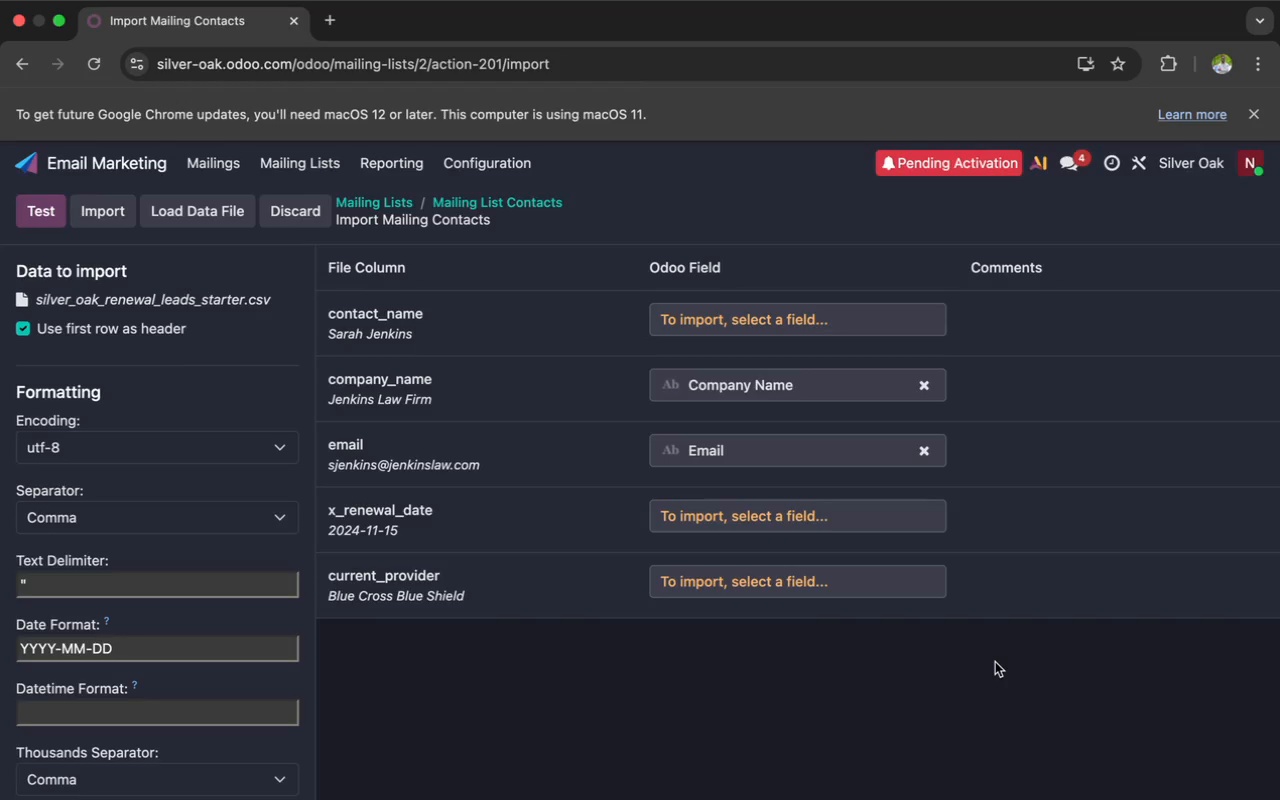 
left_click([820, 324])
 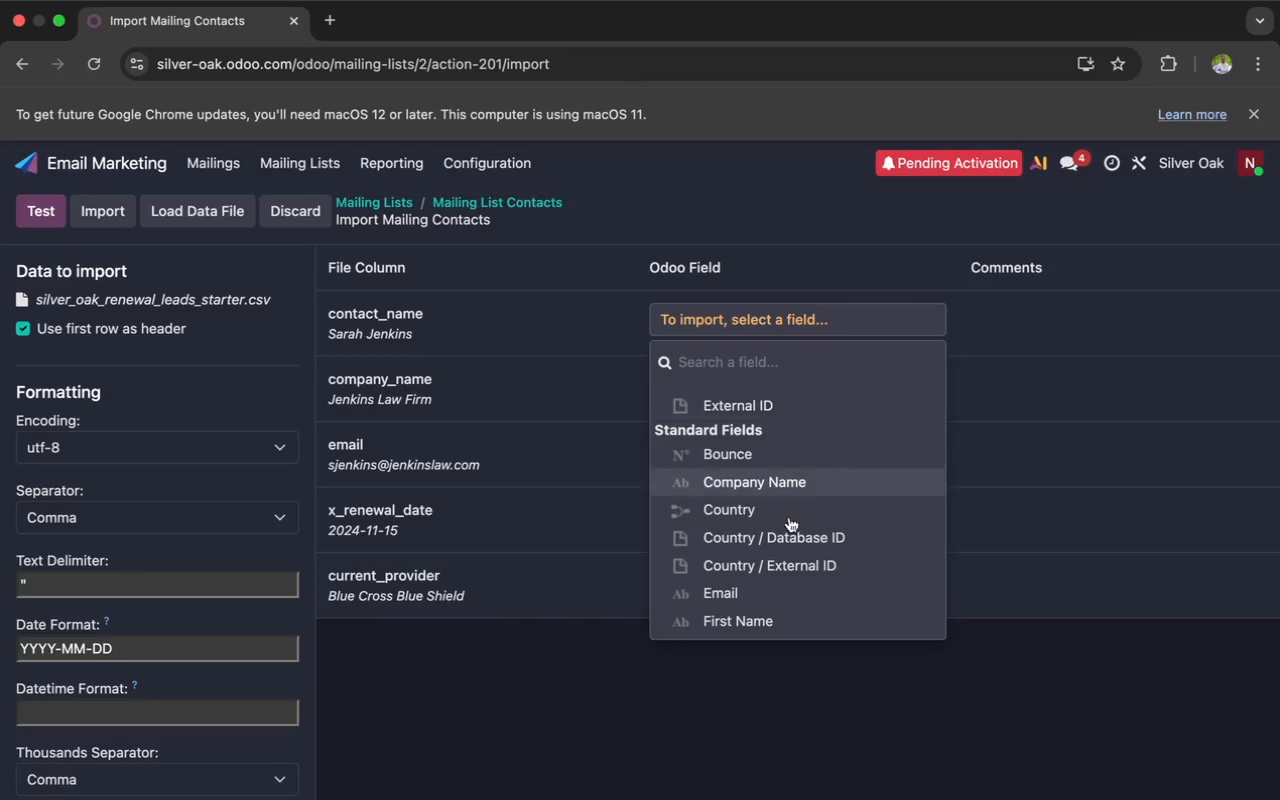 
left_click([739, 570])
 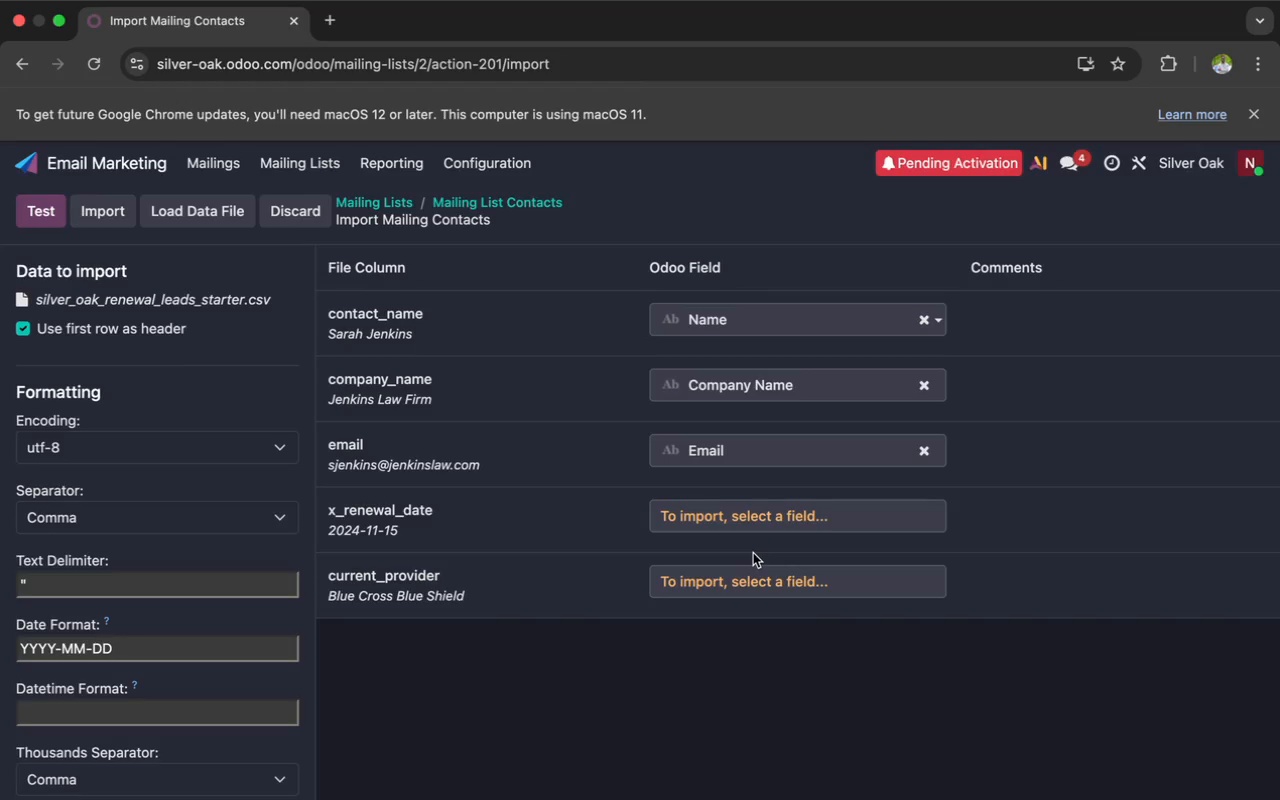 
scroll: coordinate [789, 565], scroll_direction: down, amount: 17.0
 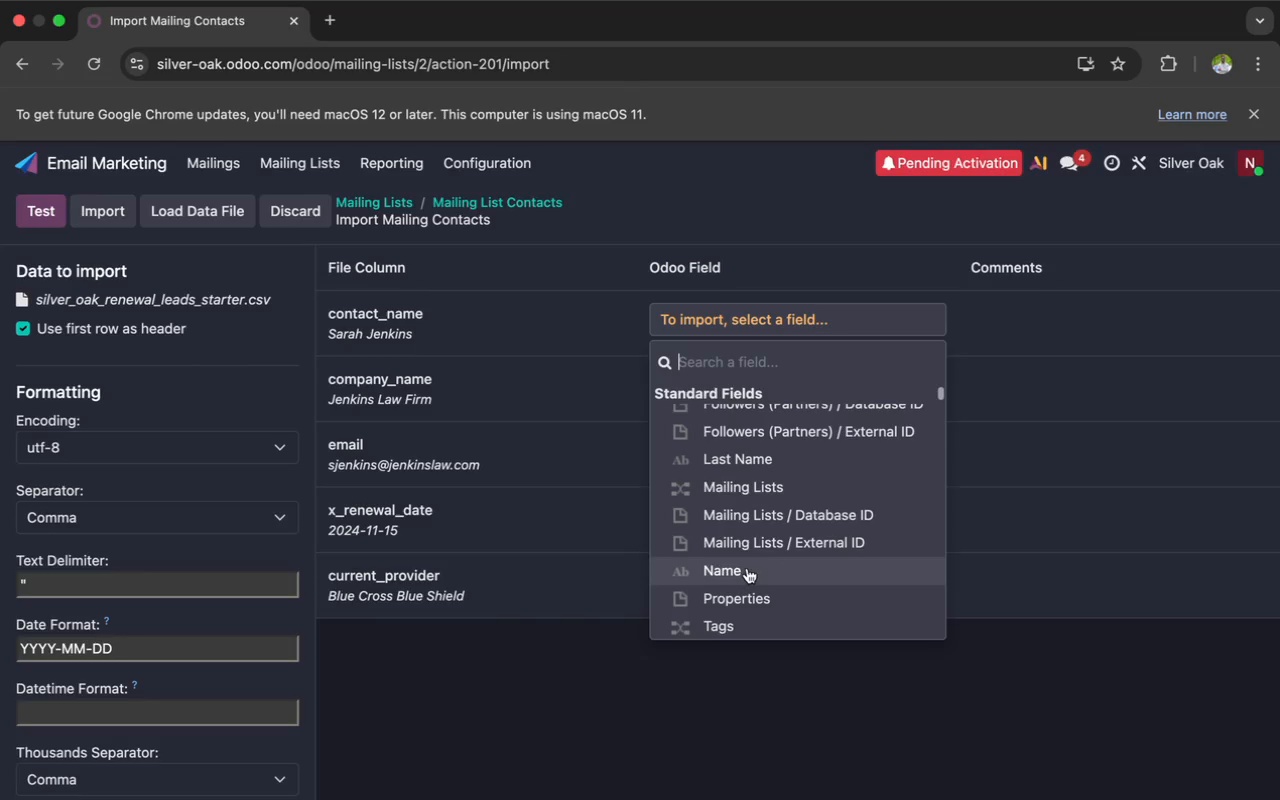 
wait(16.06)
 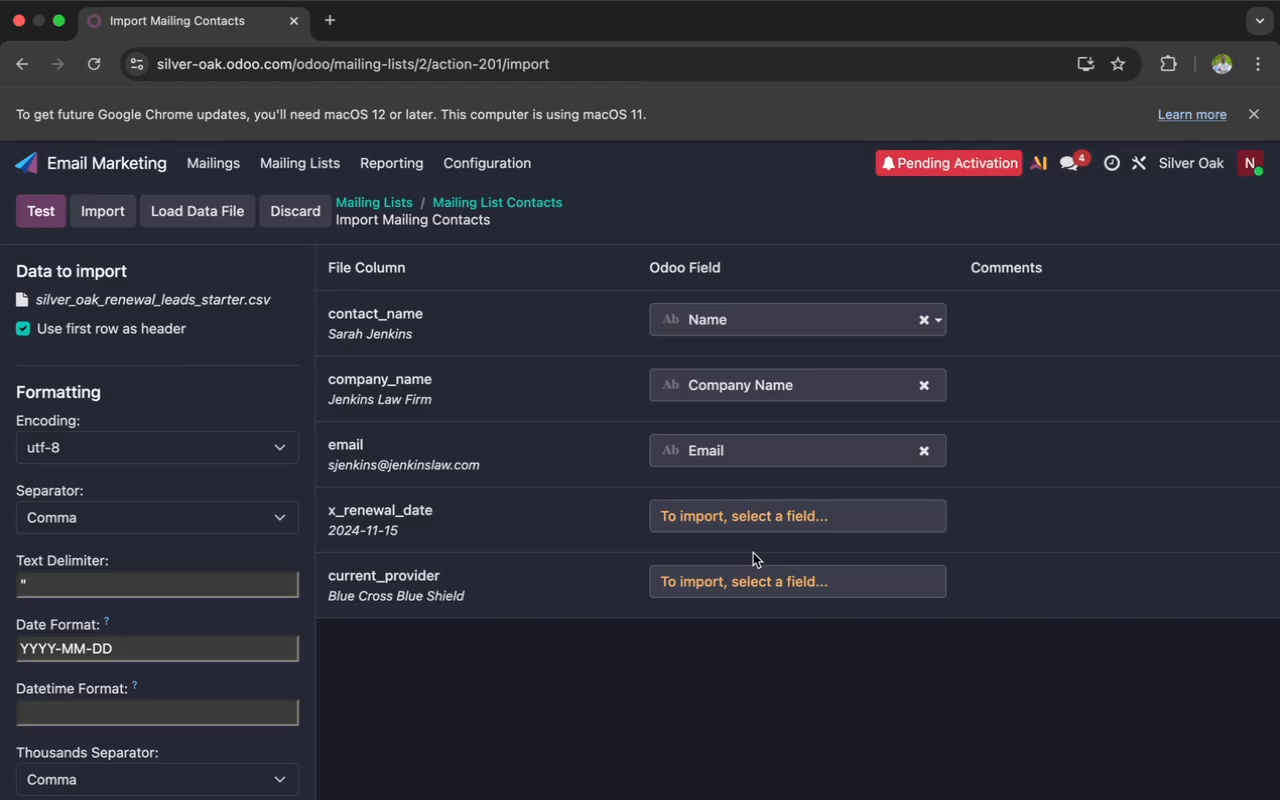 
left_click([492, 172])
 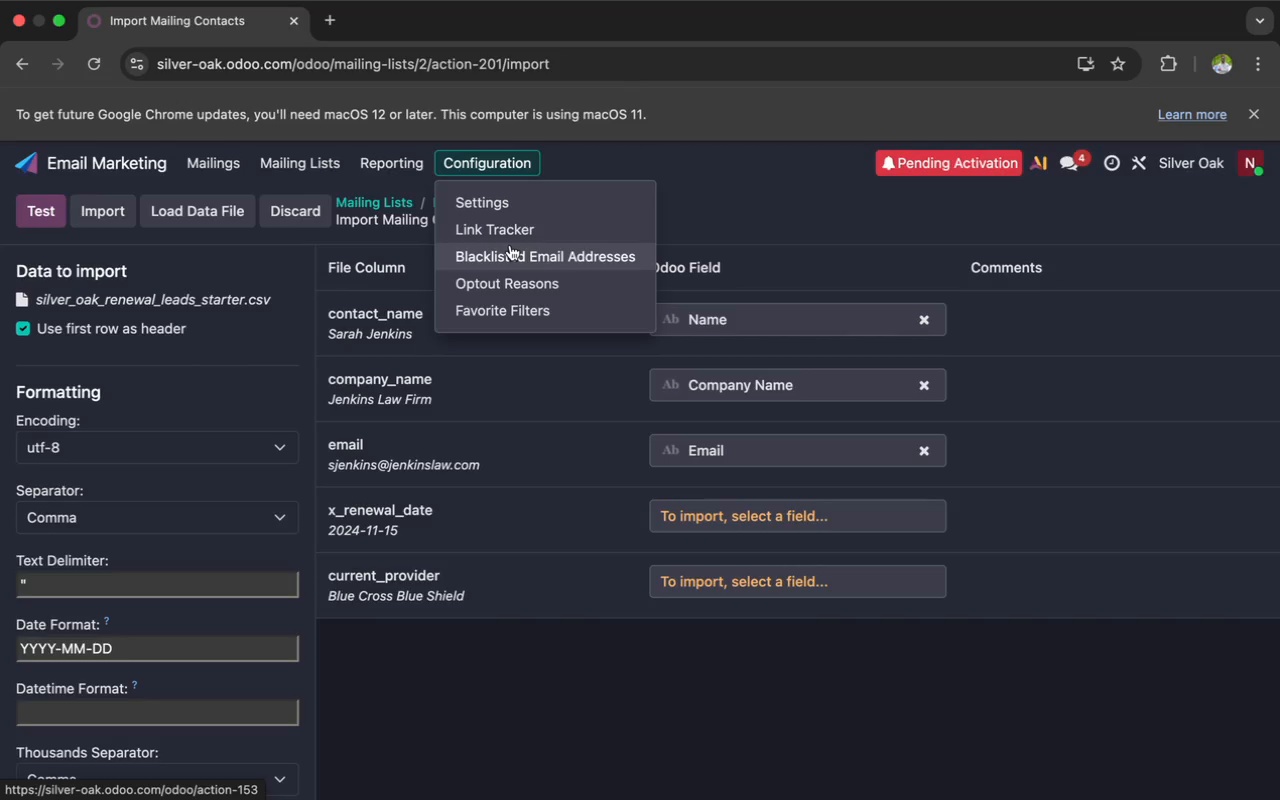 
wait(18.86)
 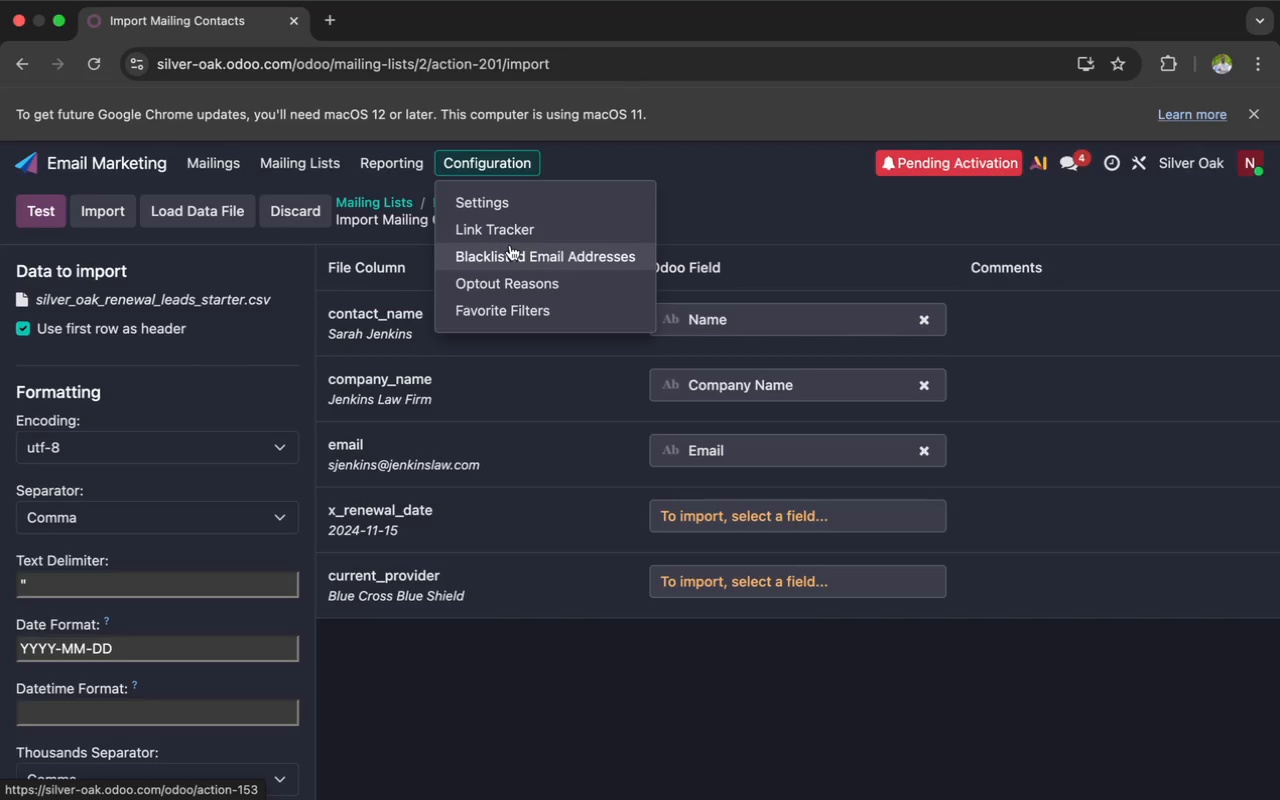 
scroll: coordinate [541, 295], scroll_direction: down, amount: 6.0
 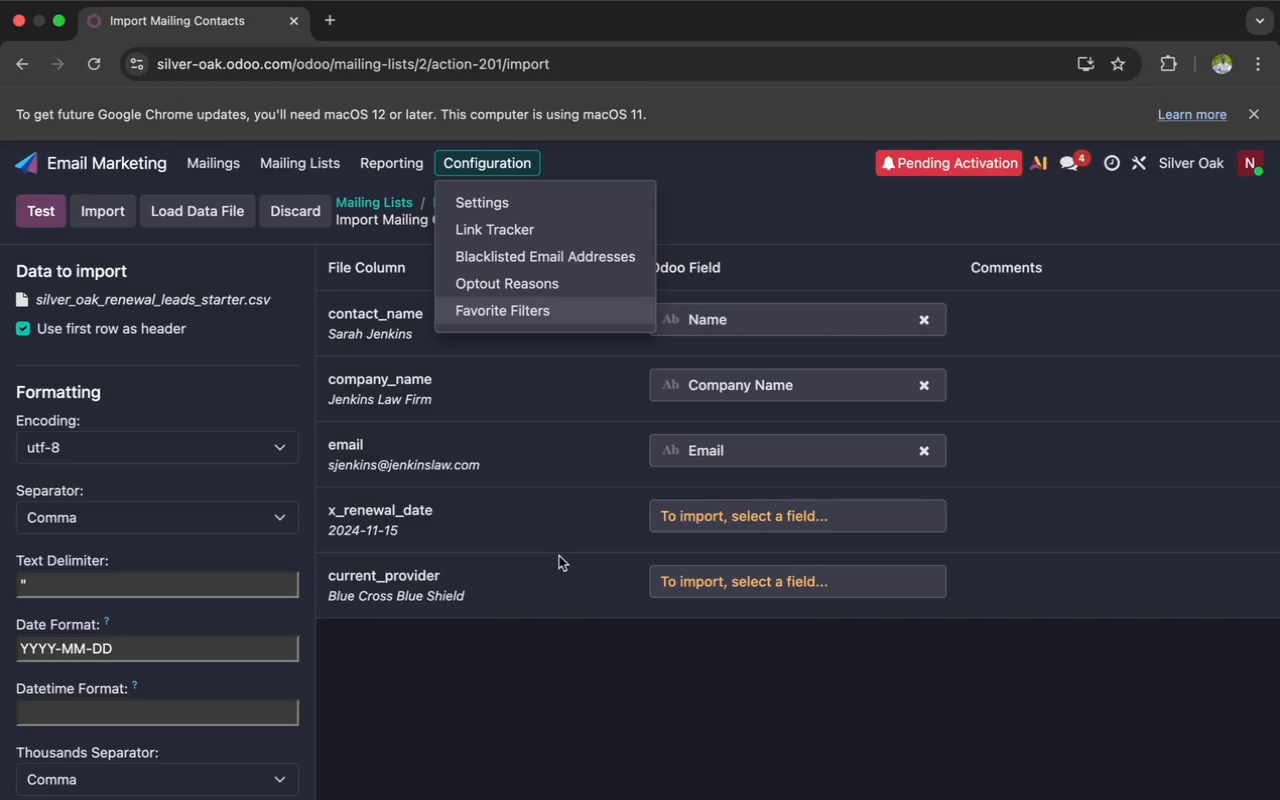 
wait(20.28)
 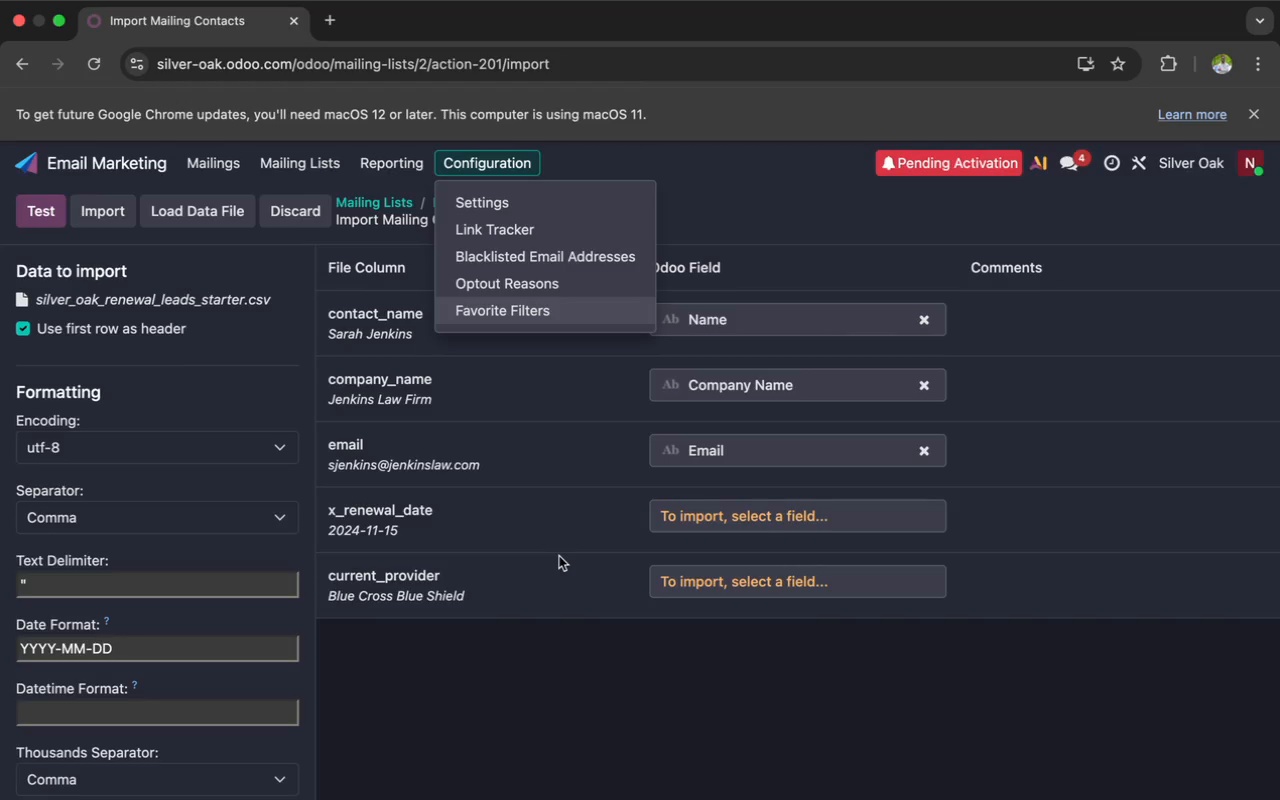 
left_click([691, 514])
 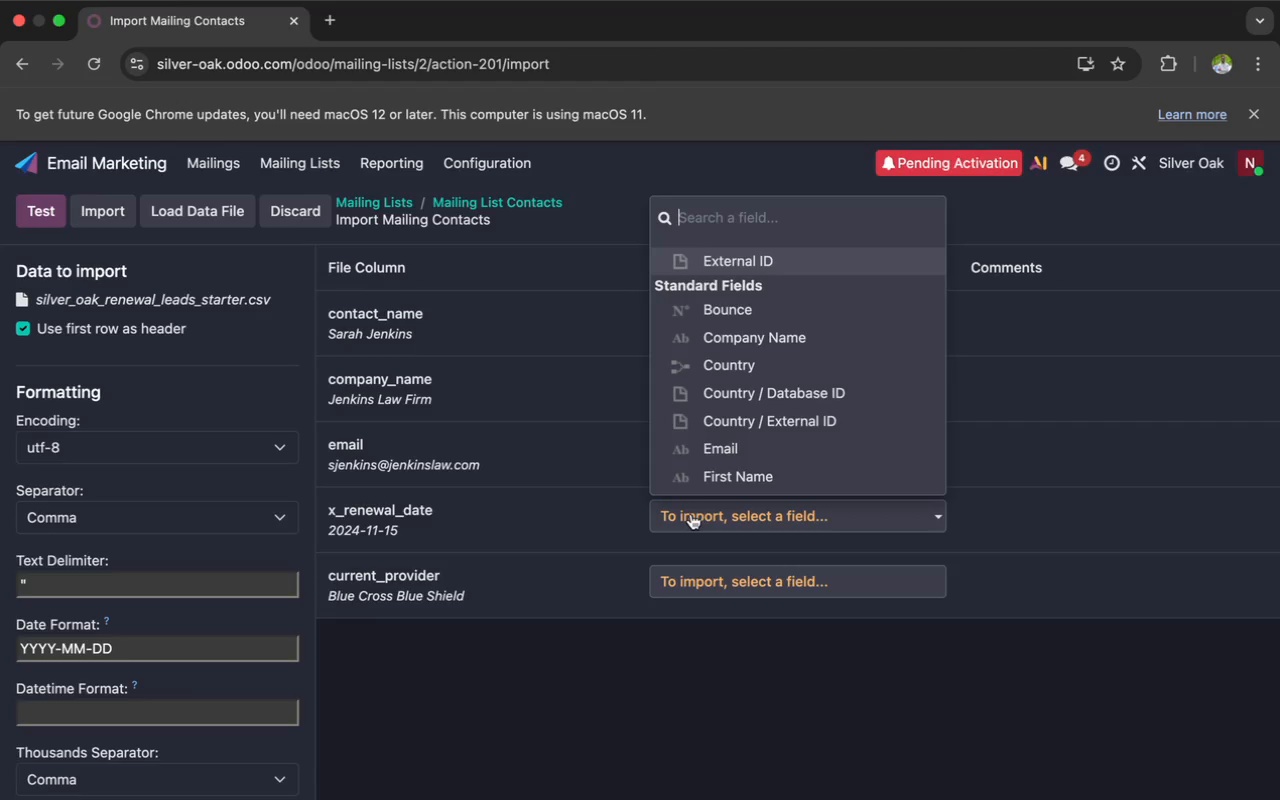 
left_click([691, 514])
 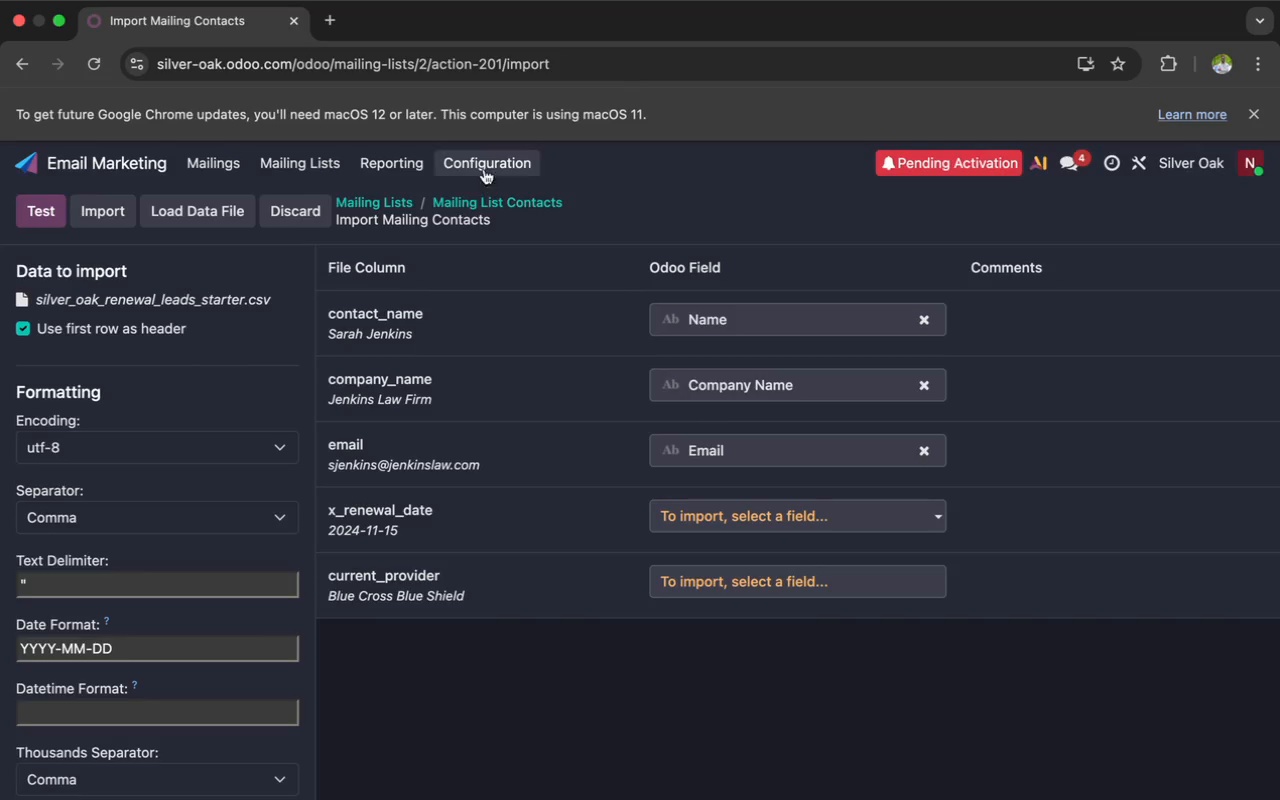 
left_click([482, 156])
 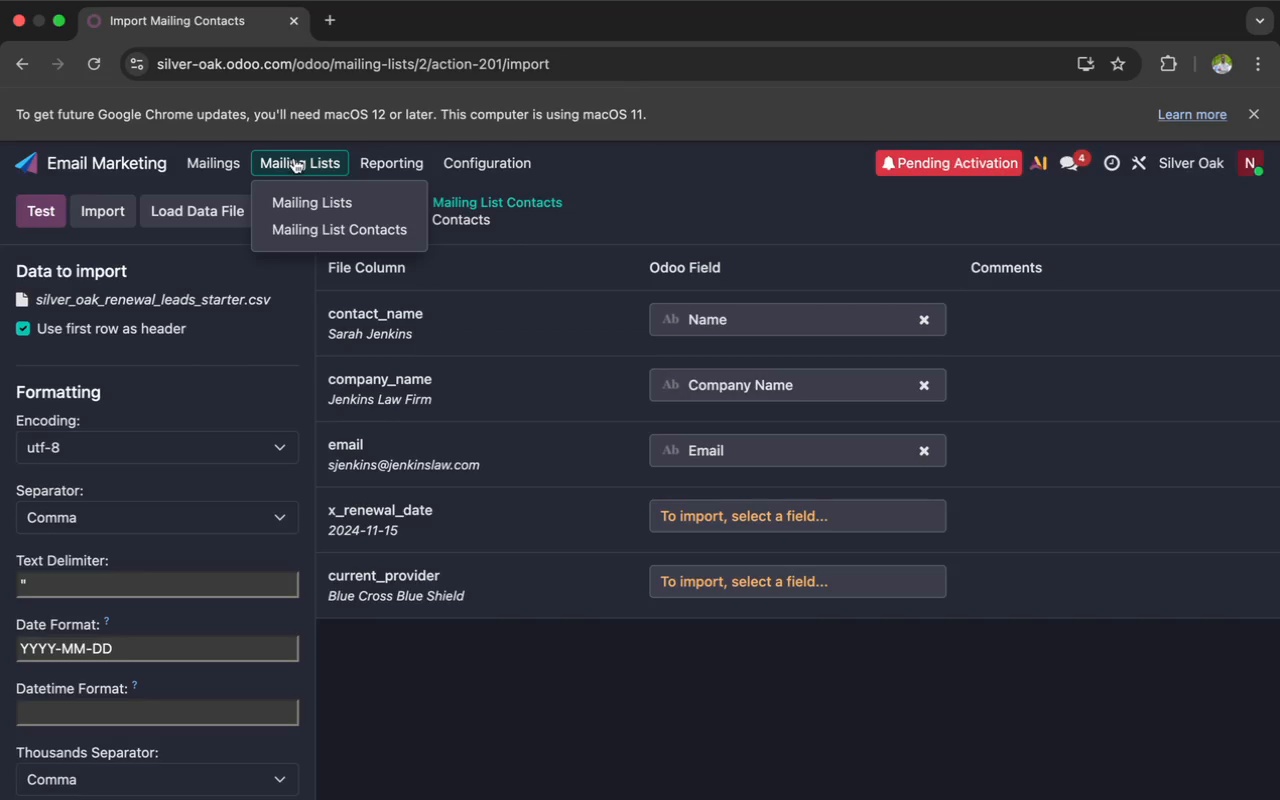 
left_click([300, 228])
 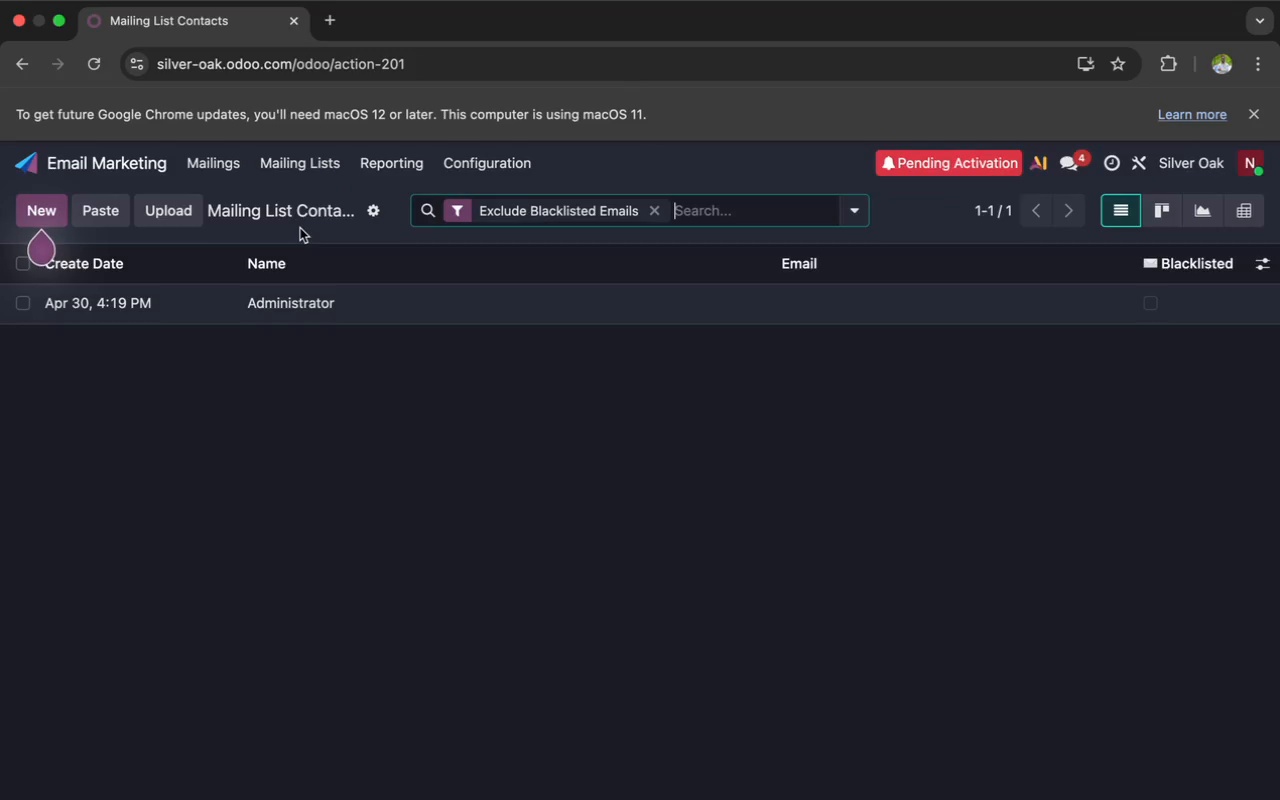 
left_click([286, 300])
 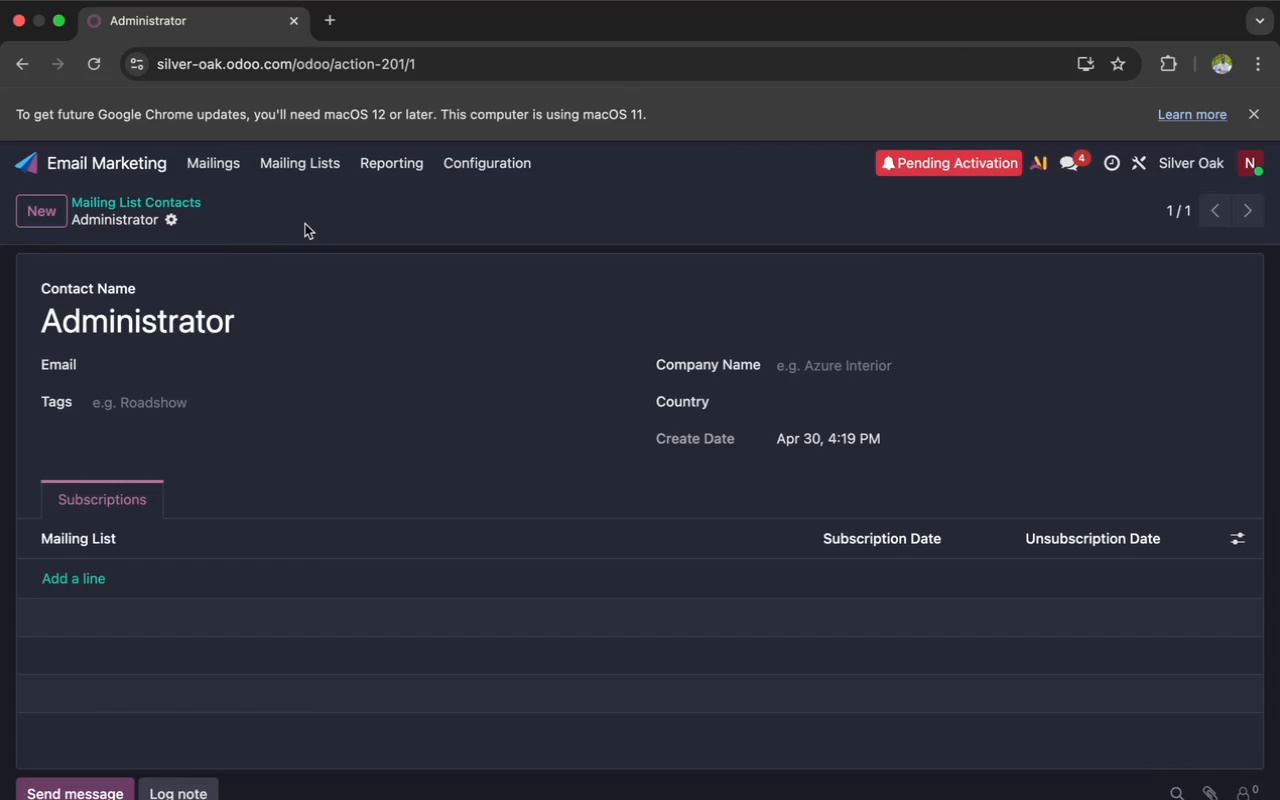 
left_click([179, 225])
 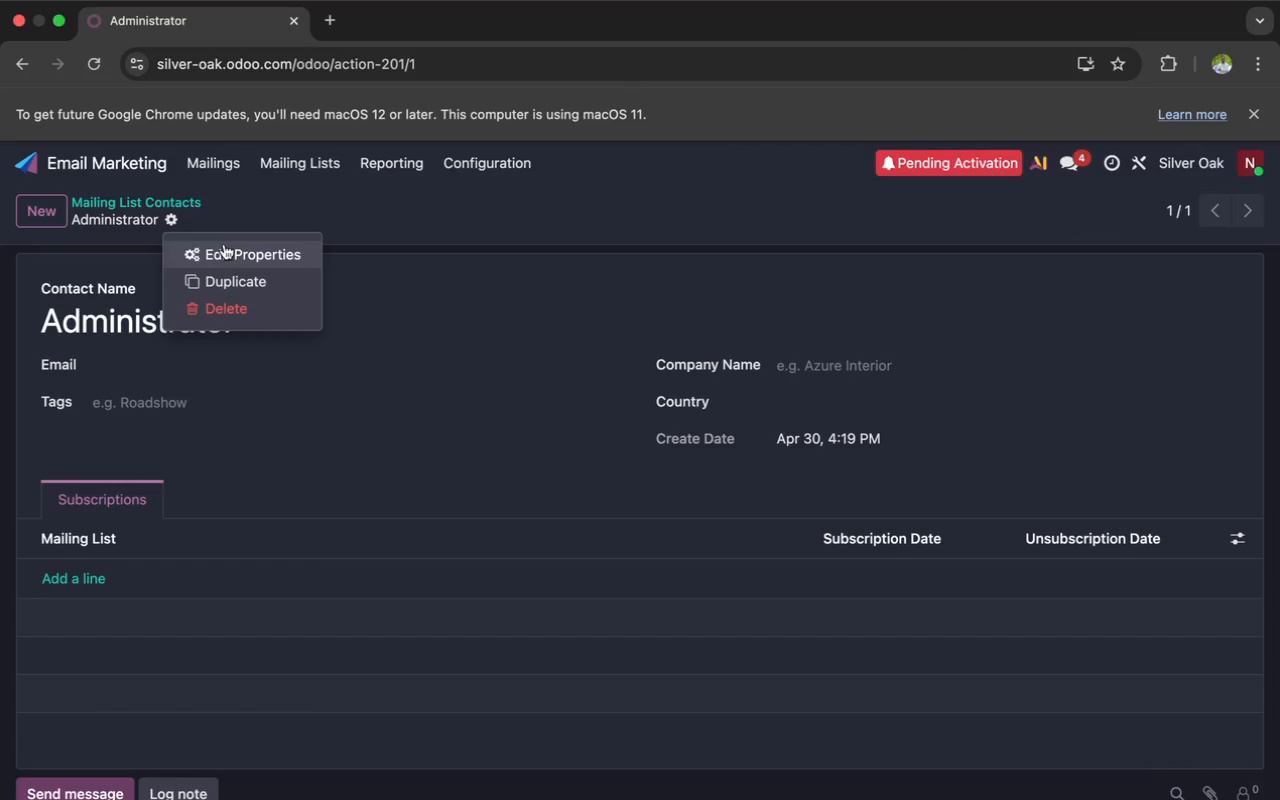 
left_click([227, 252])
 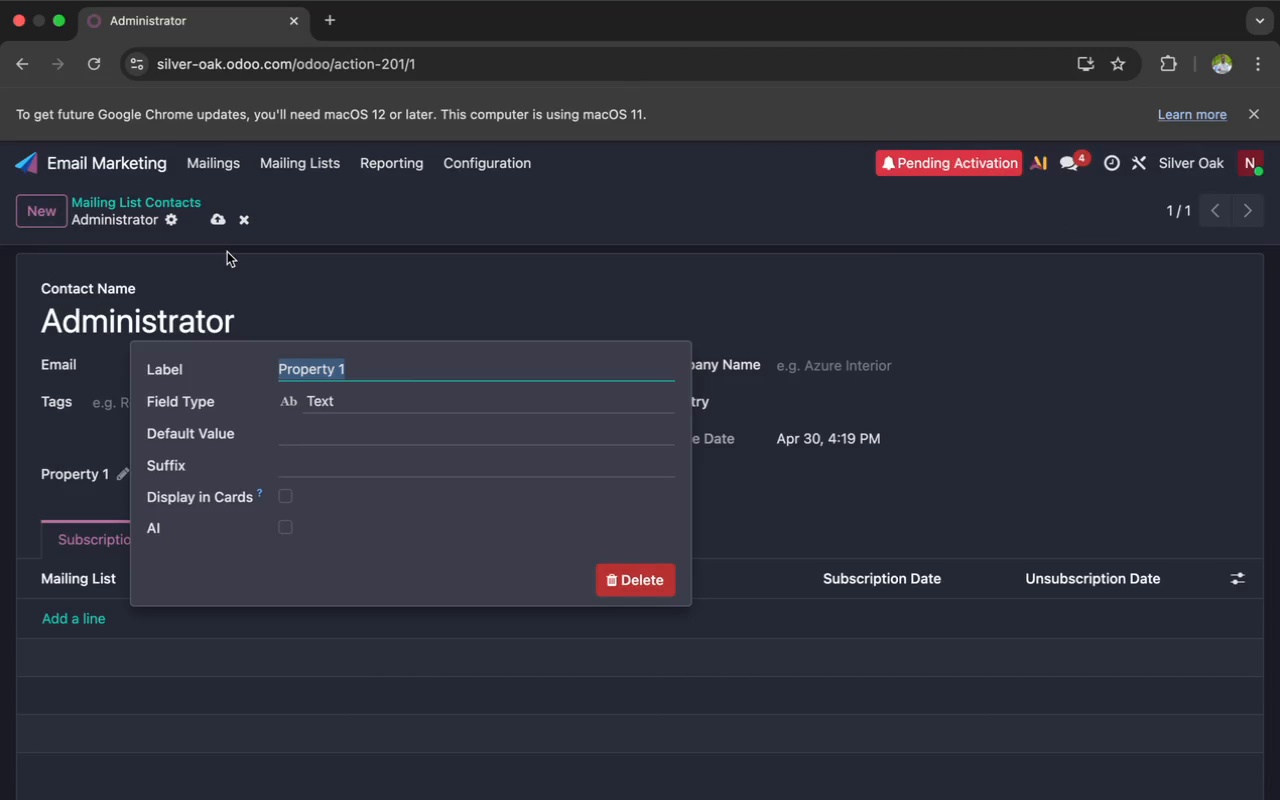 
wait(14.86)
 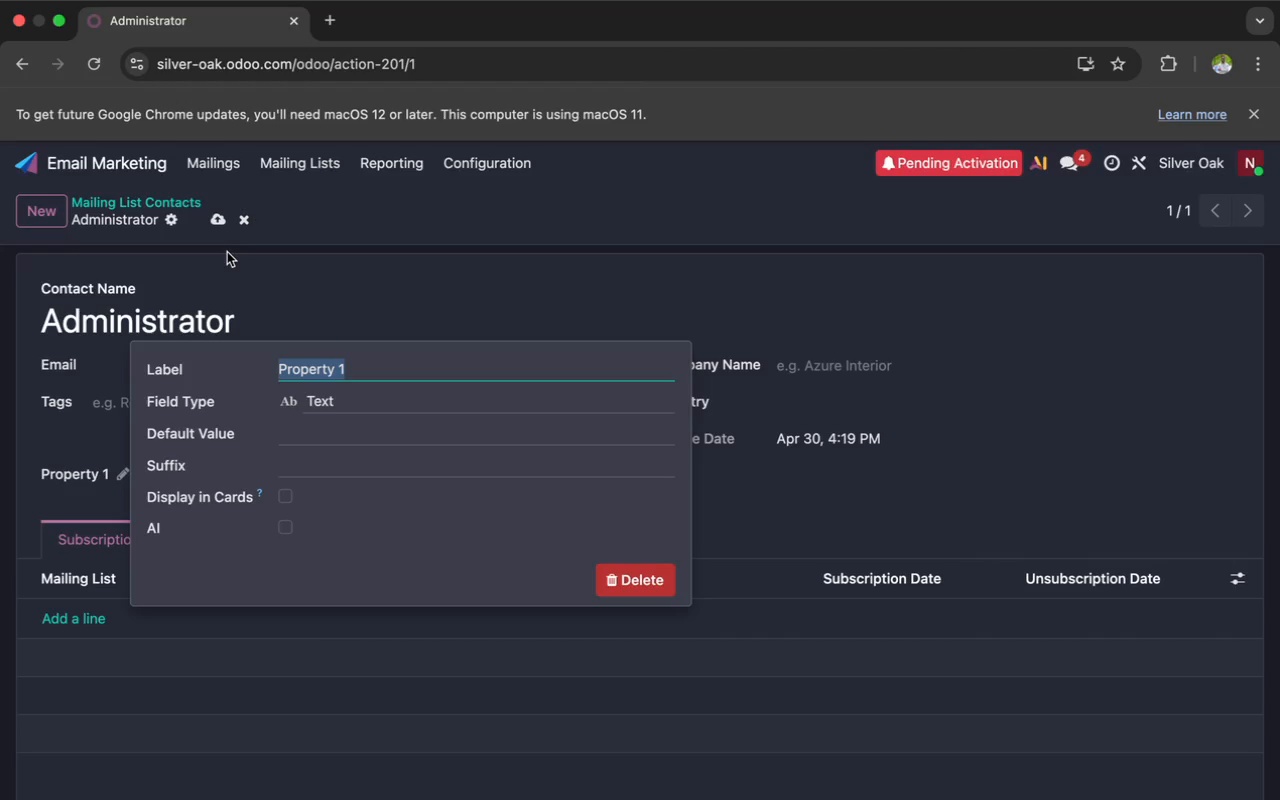 
key(Shift+X)
 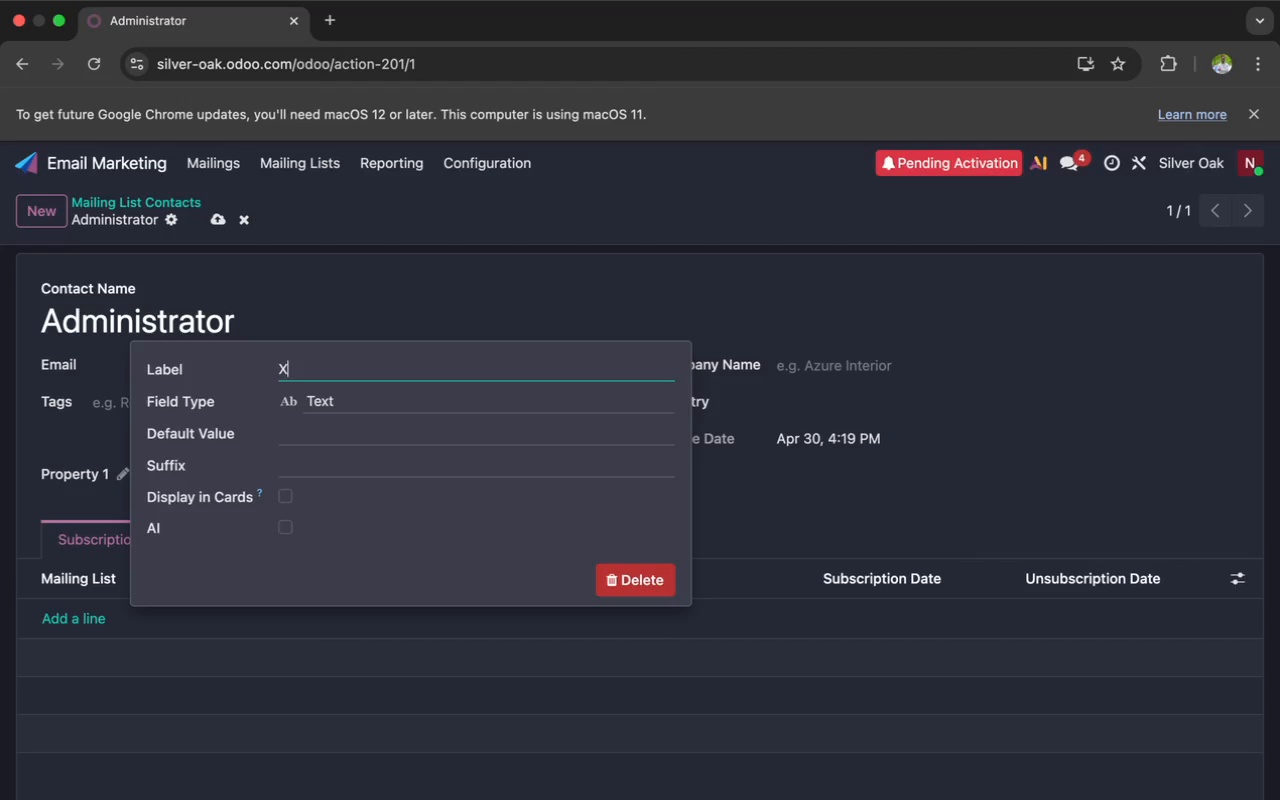 
type(_renewal_date)
 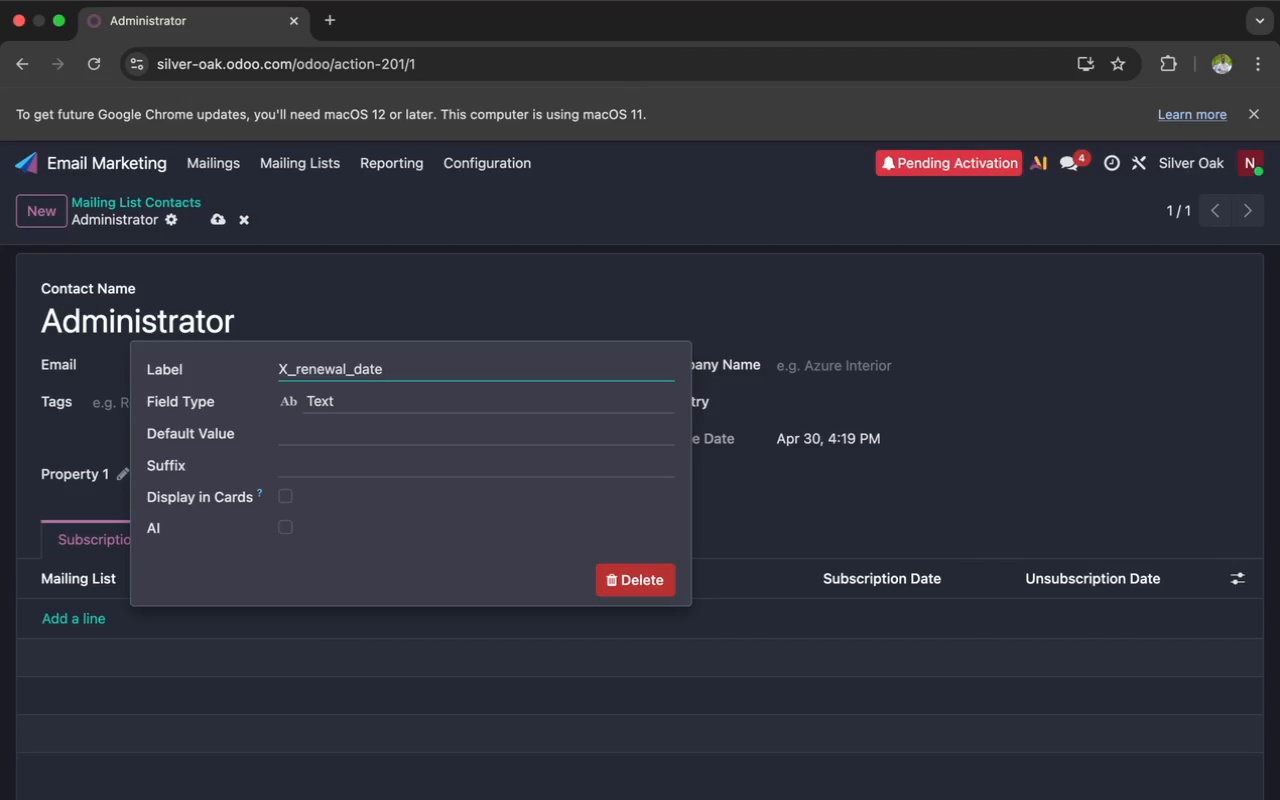 
left_click([298, 398])
 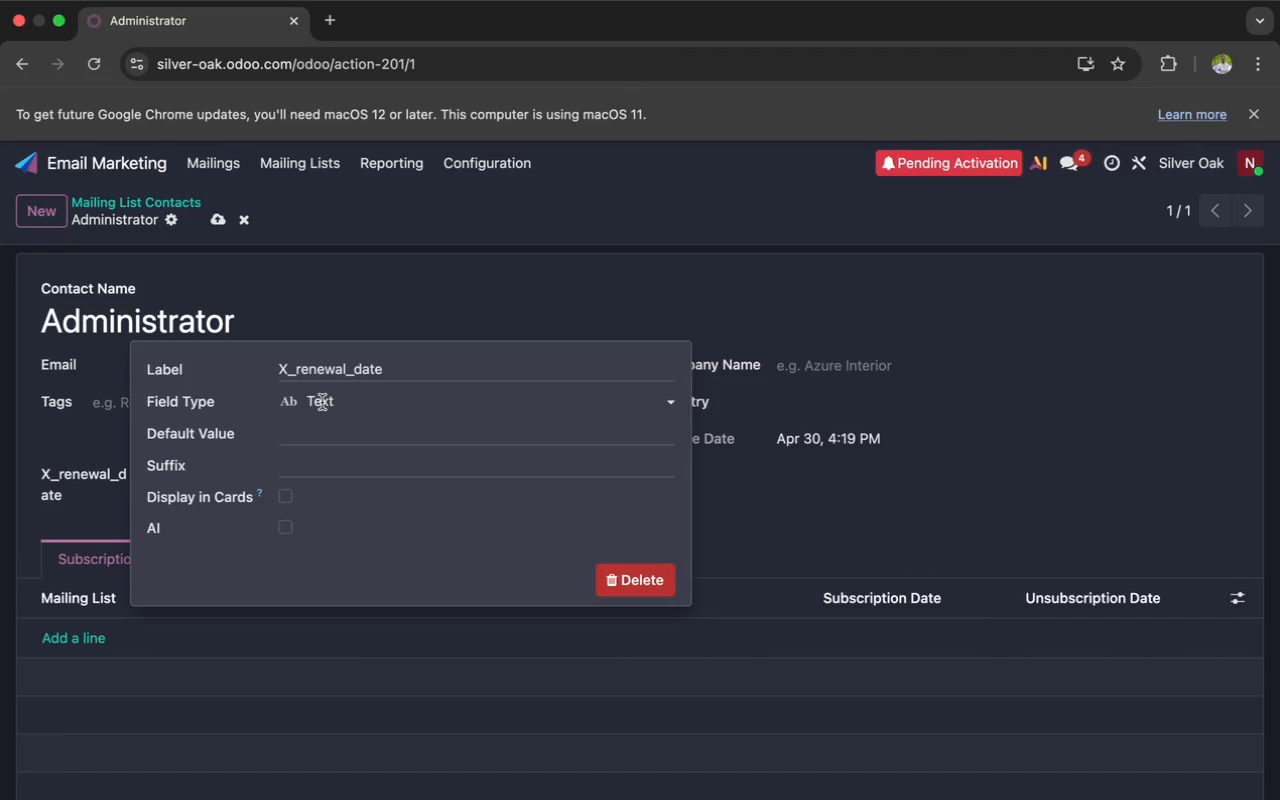 
left_click([322, 403])
 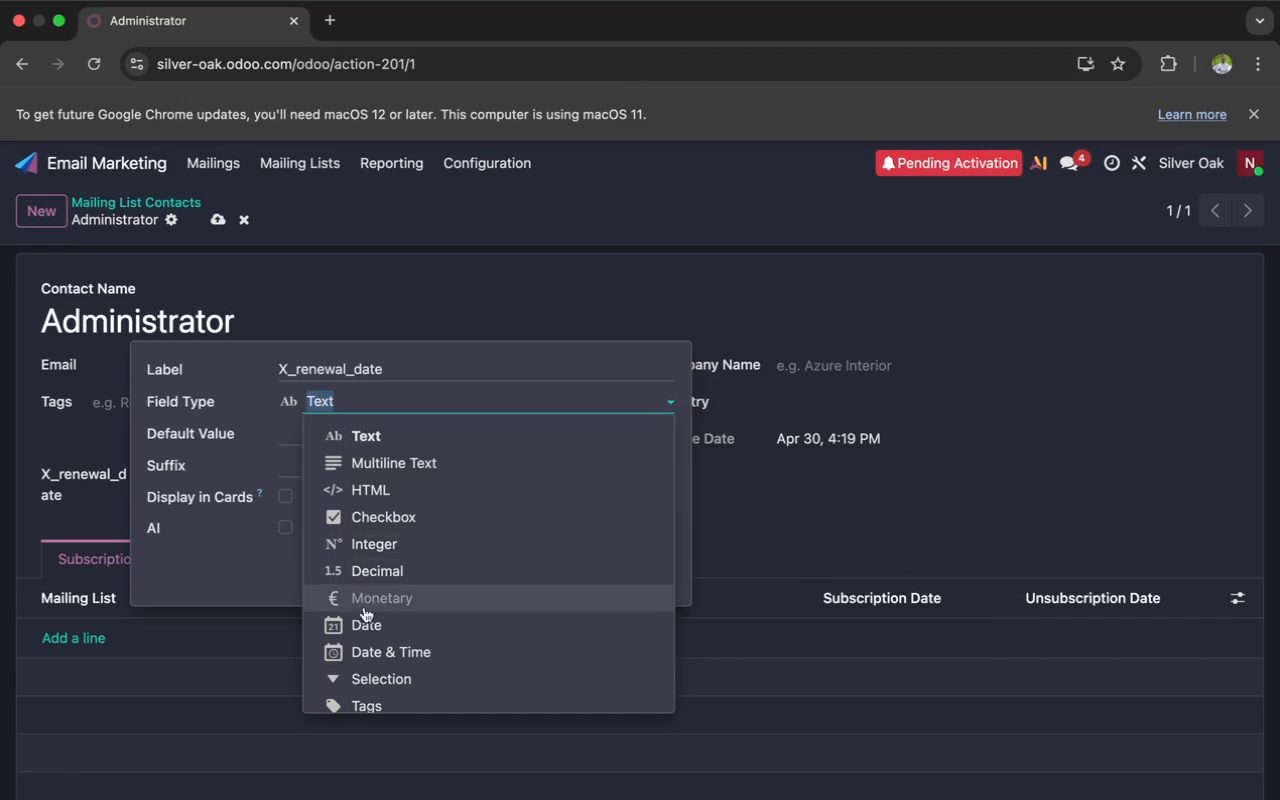 
left_click([364, 621])
 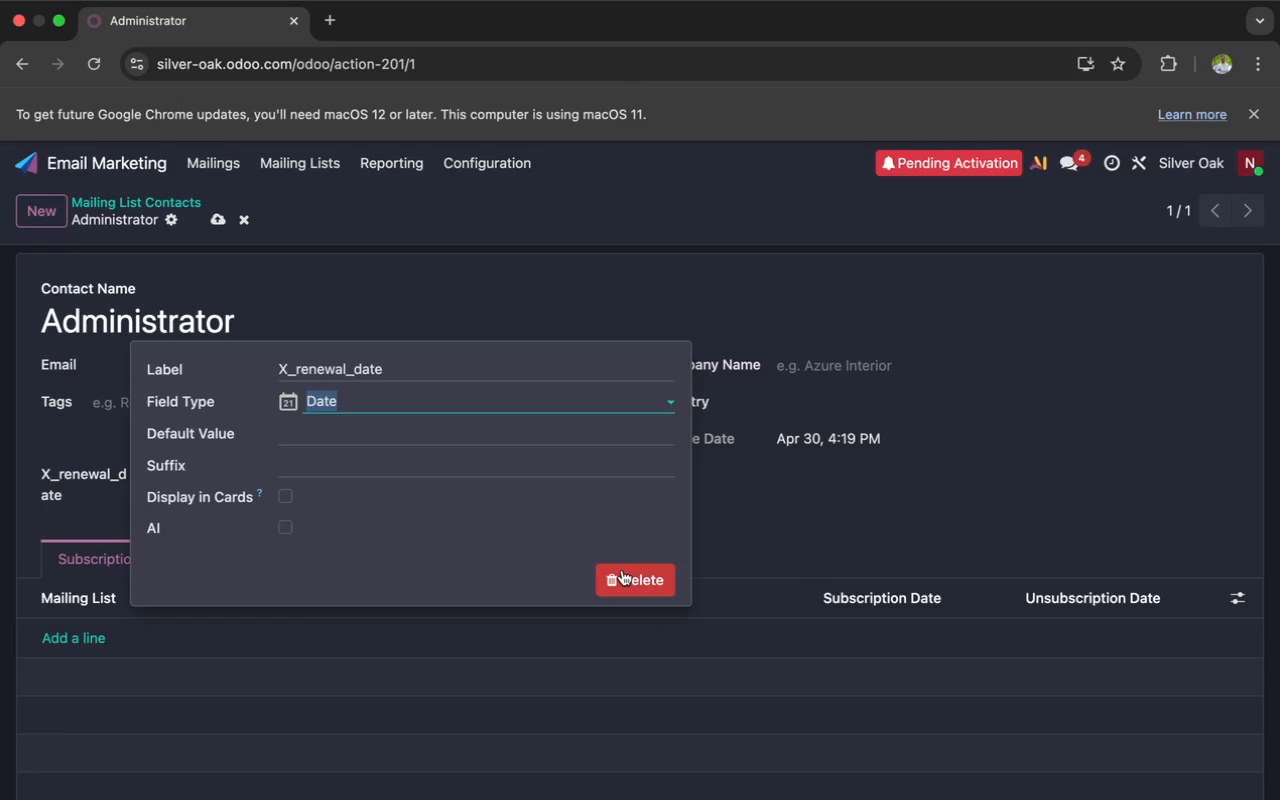 
left_click([622, 570])
 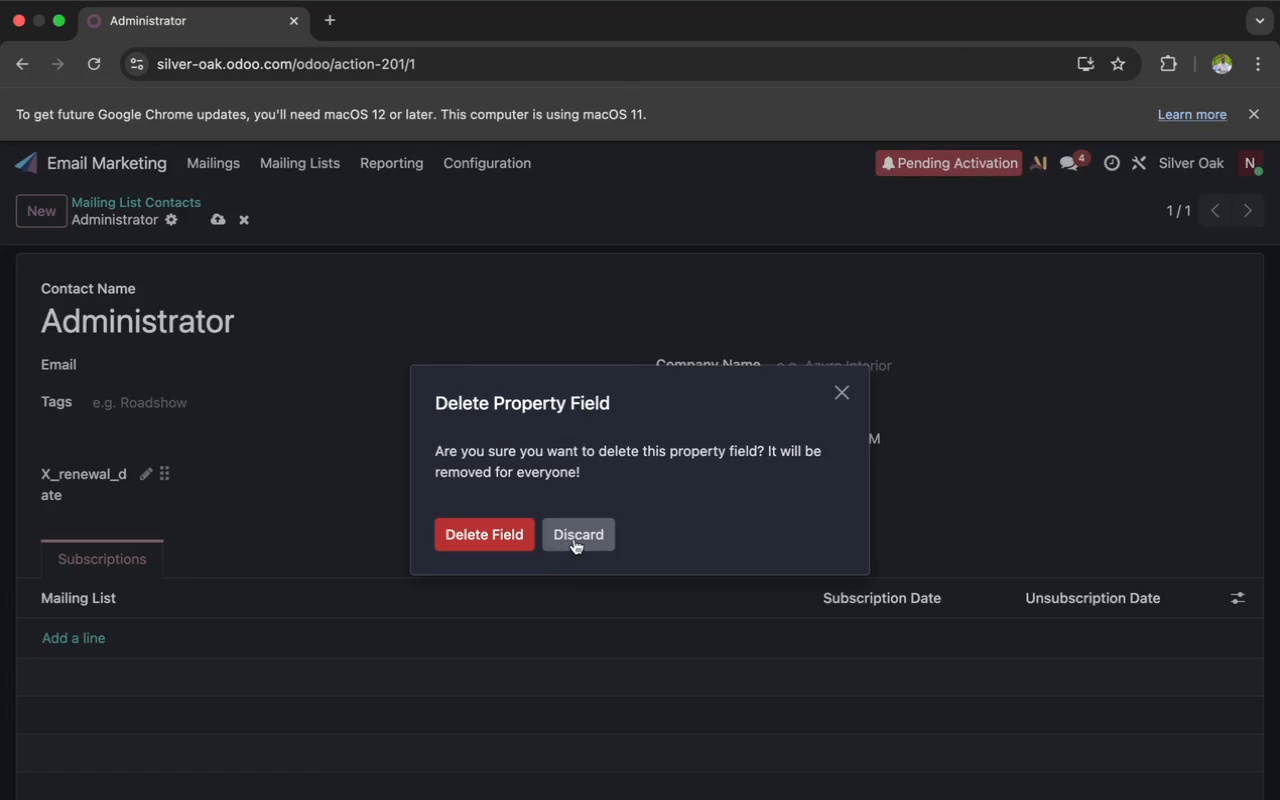 
left_click([578, 536])
 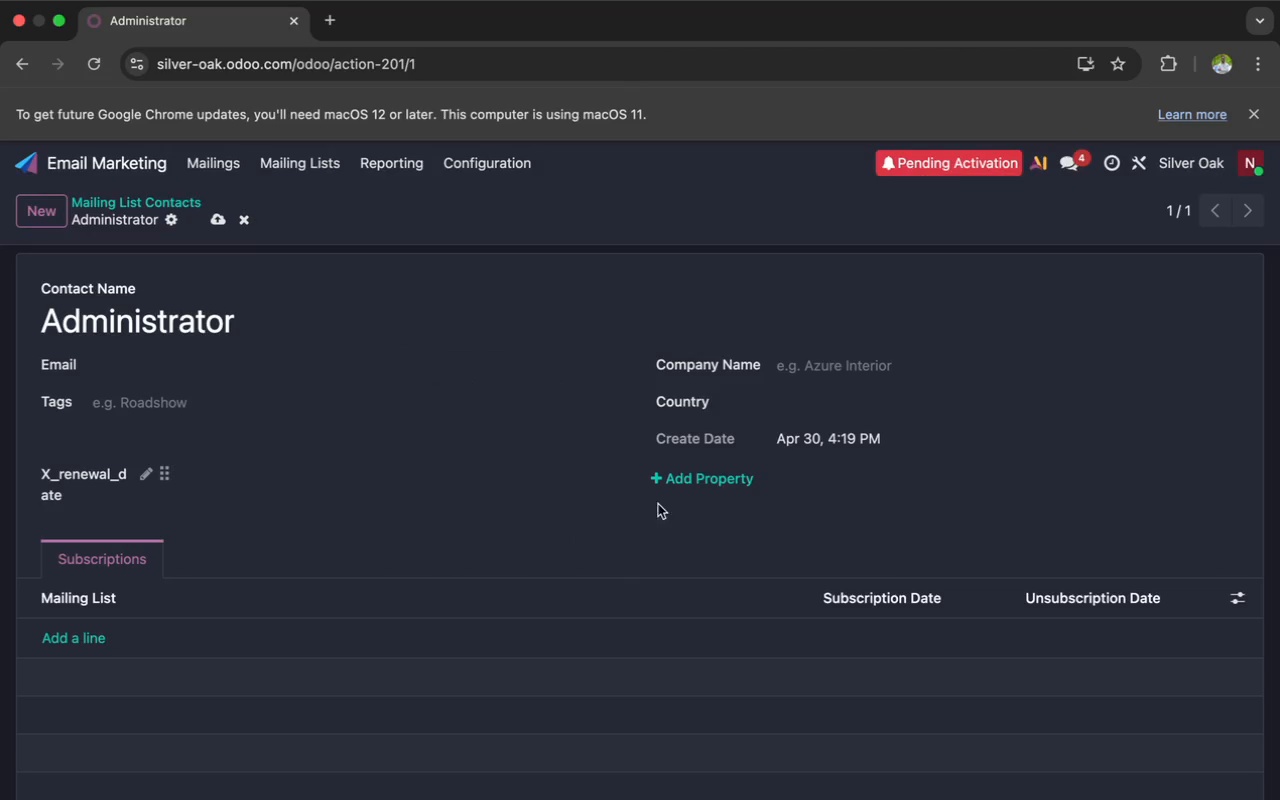 
left_click([692, 481])
 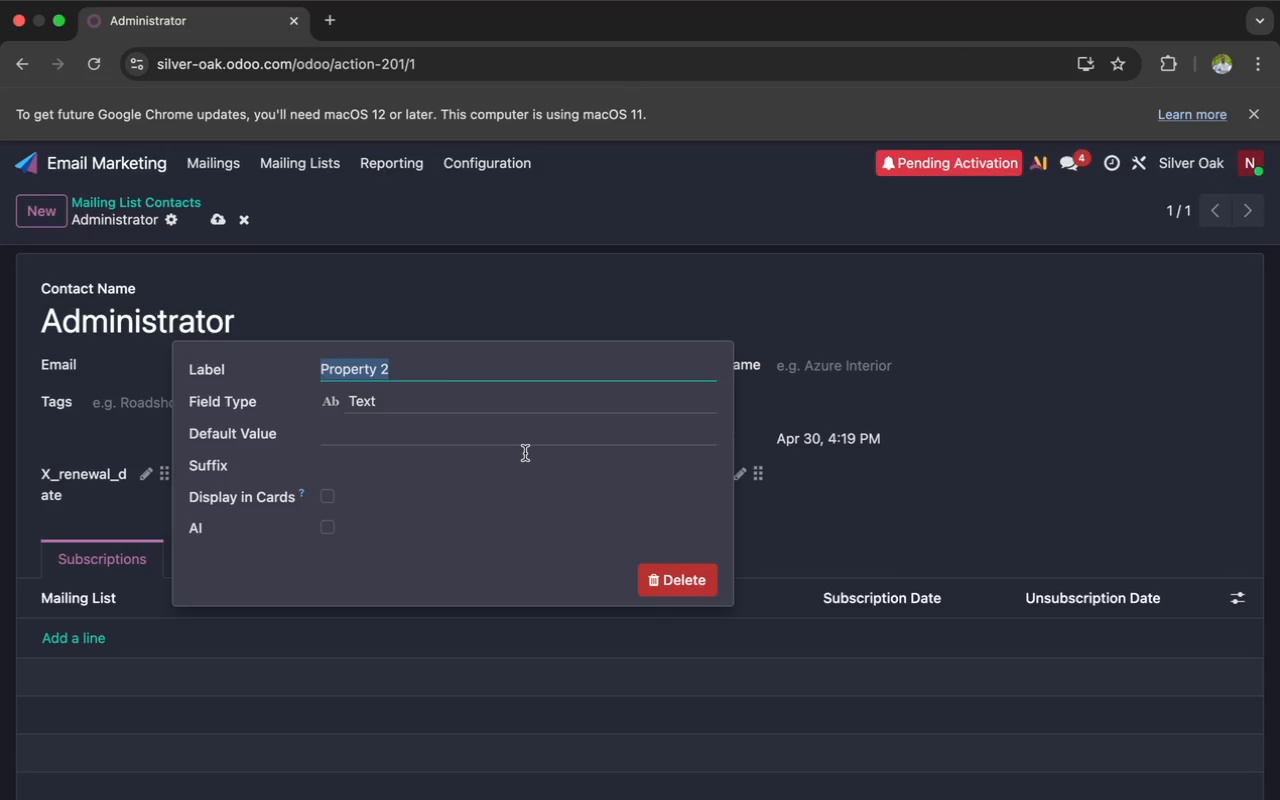 
key(Backspace)
 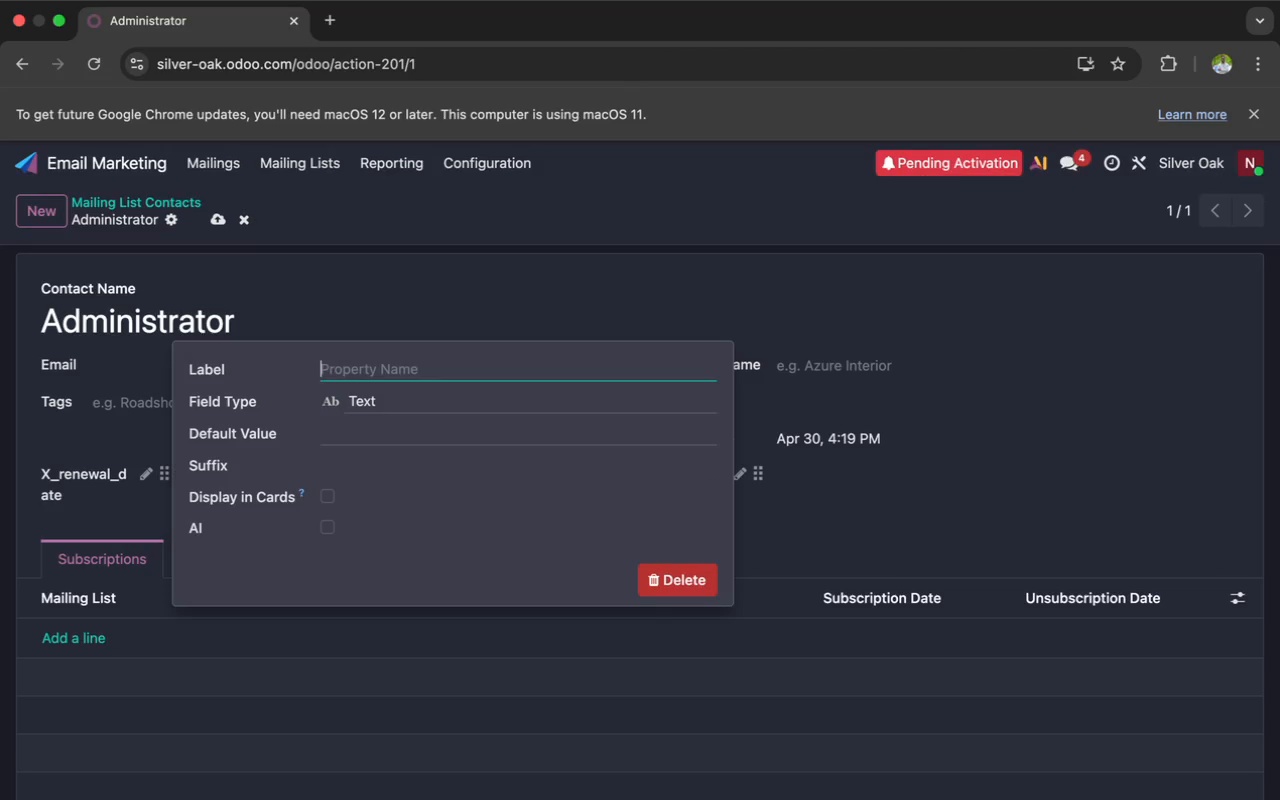 
wait(9.18)
 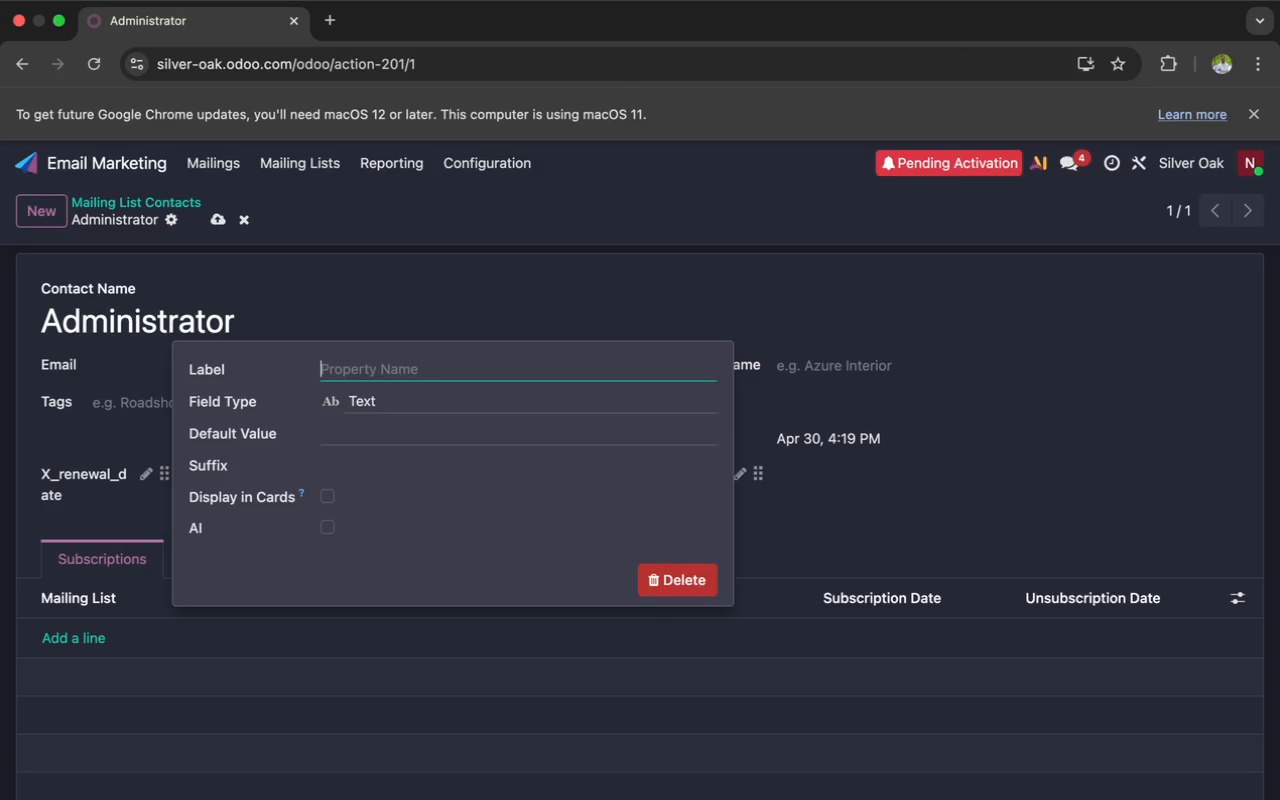 
type(cu)
key(Backspace)
key(Backspace)
type(Current_)
 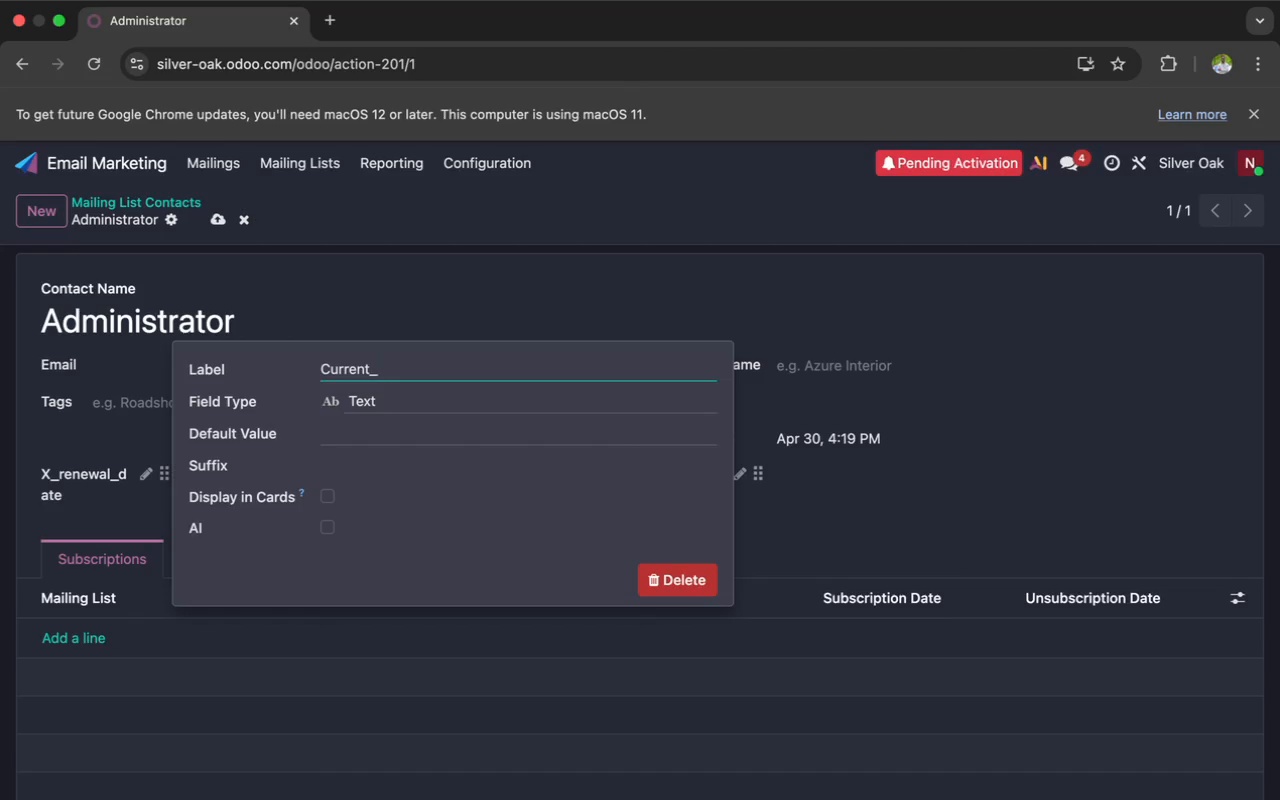 
type(provide)
 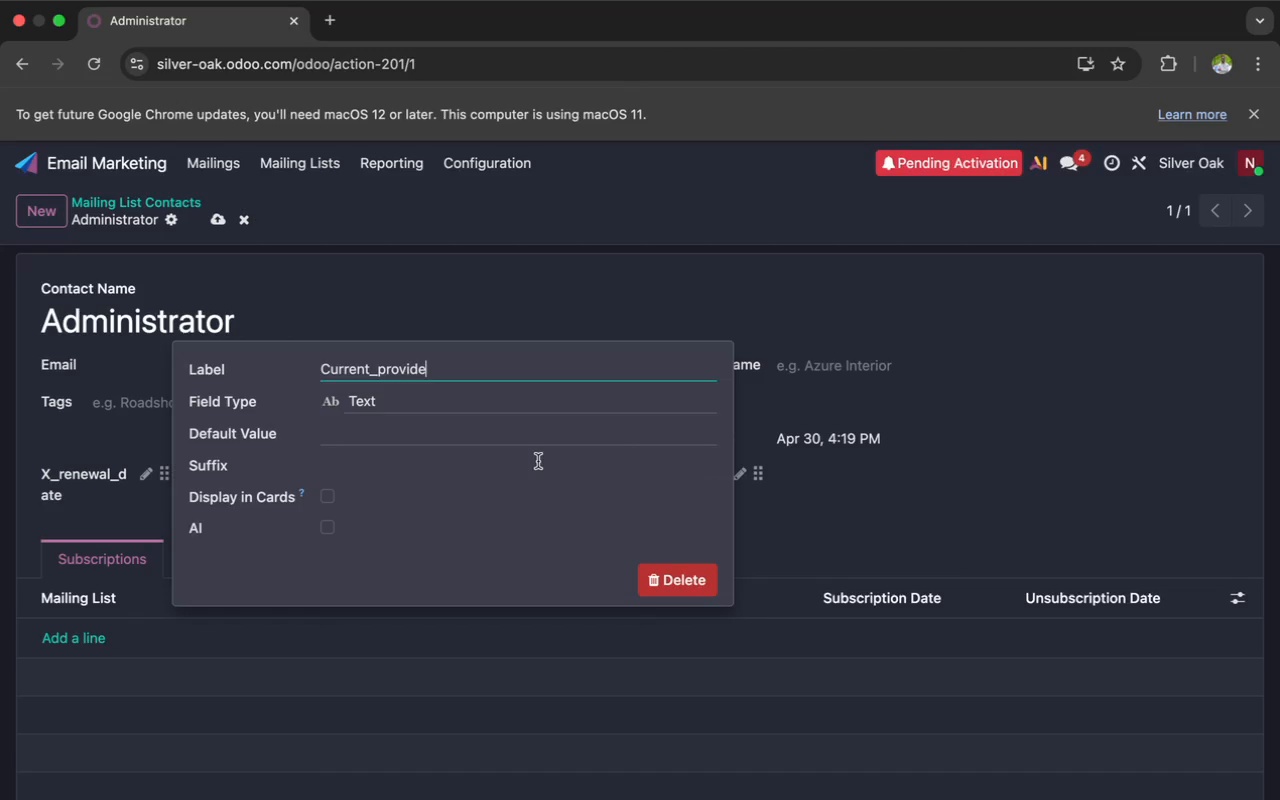 
left_click([538, 462])
 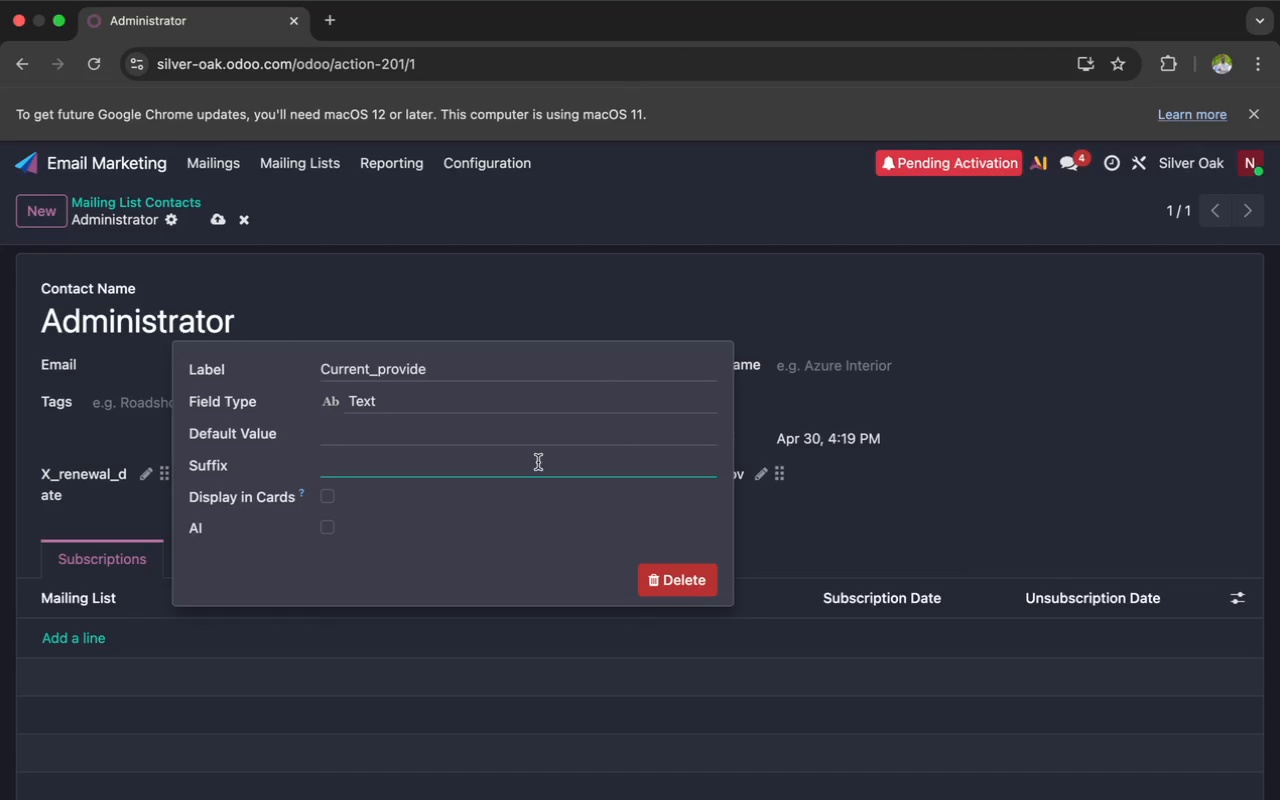 
key(Enter)
 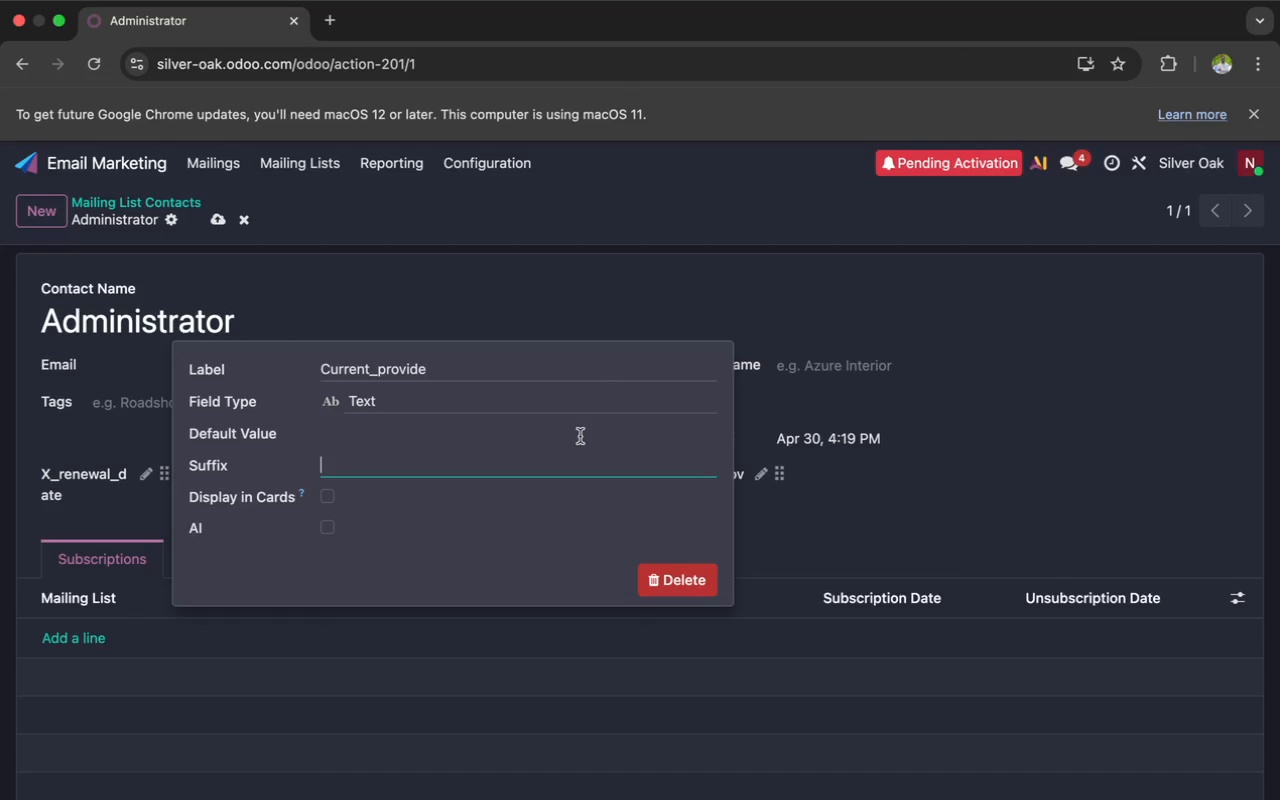 
left_click([579, 438])
 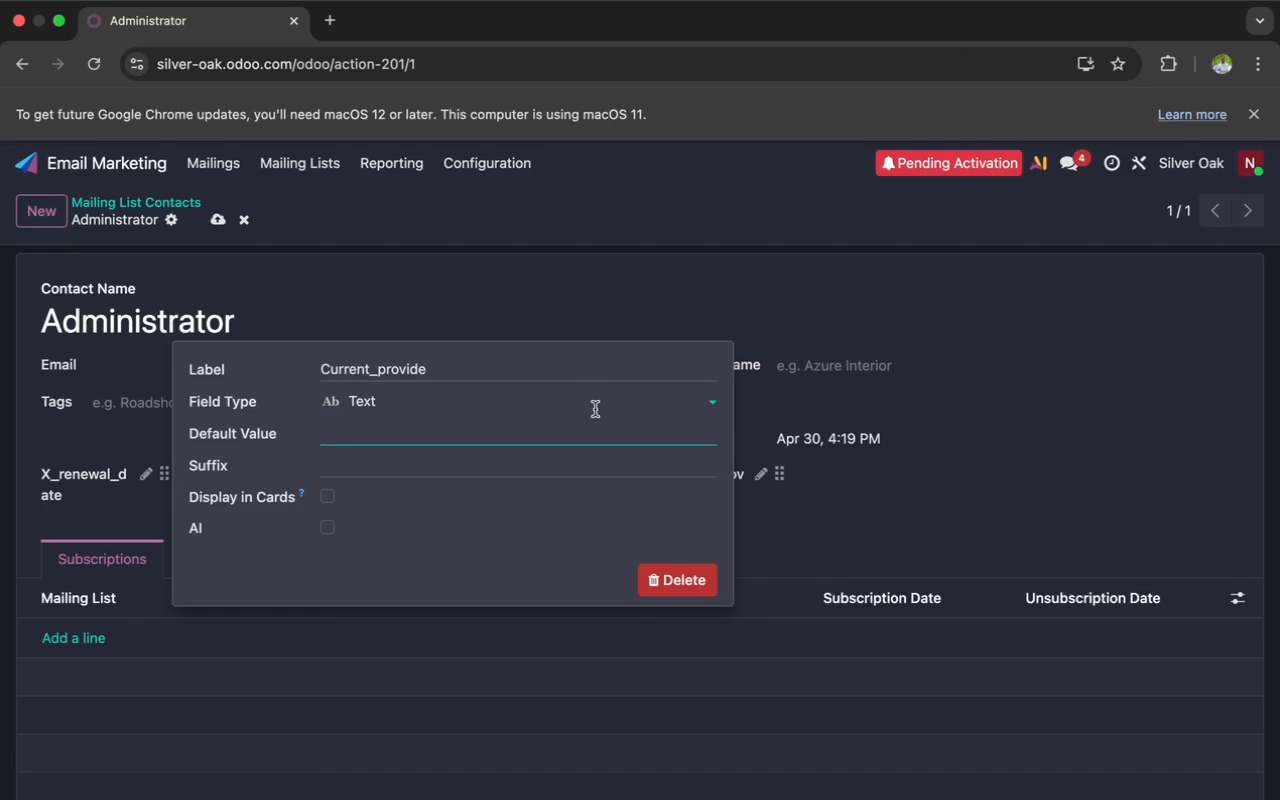 
key(Enter)
 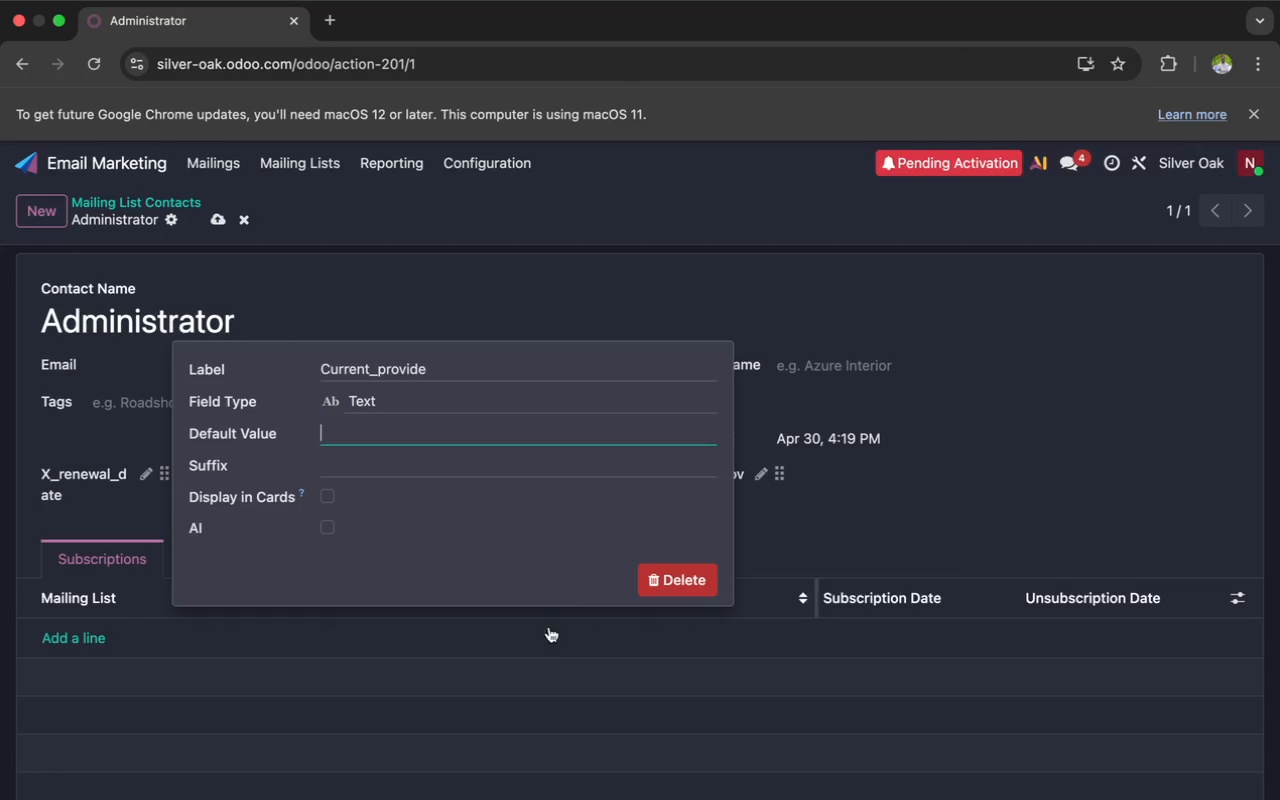 
left_click([548, 654])
 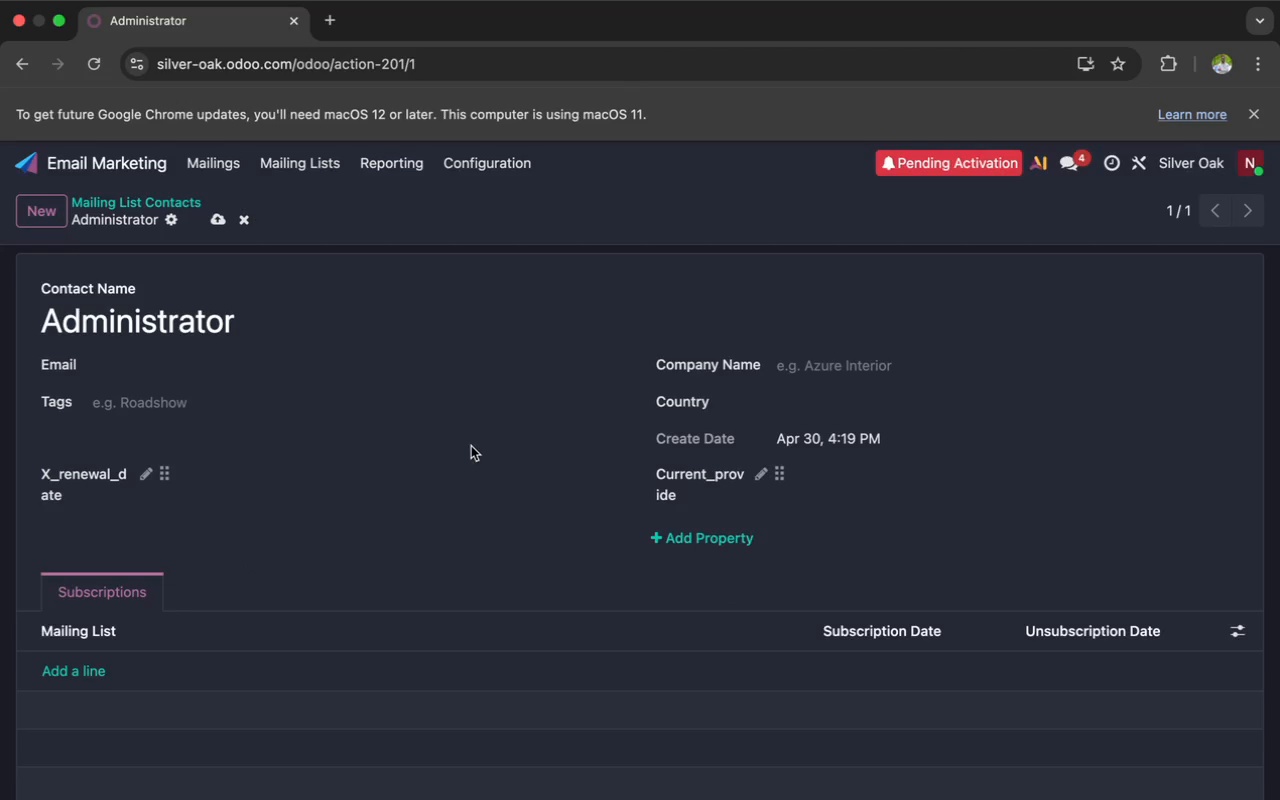 
wait(5.21)
 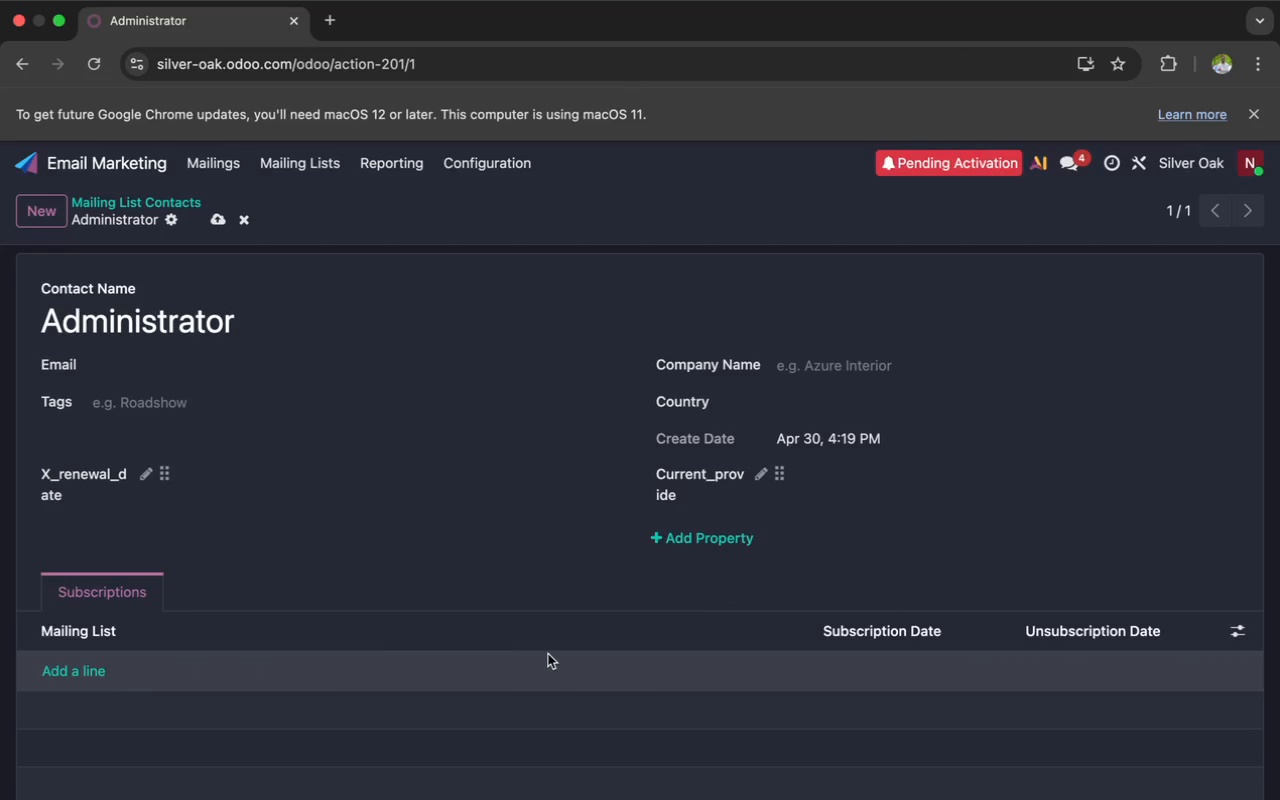 
left_click([277, 174])
 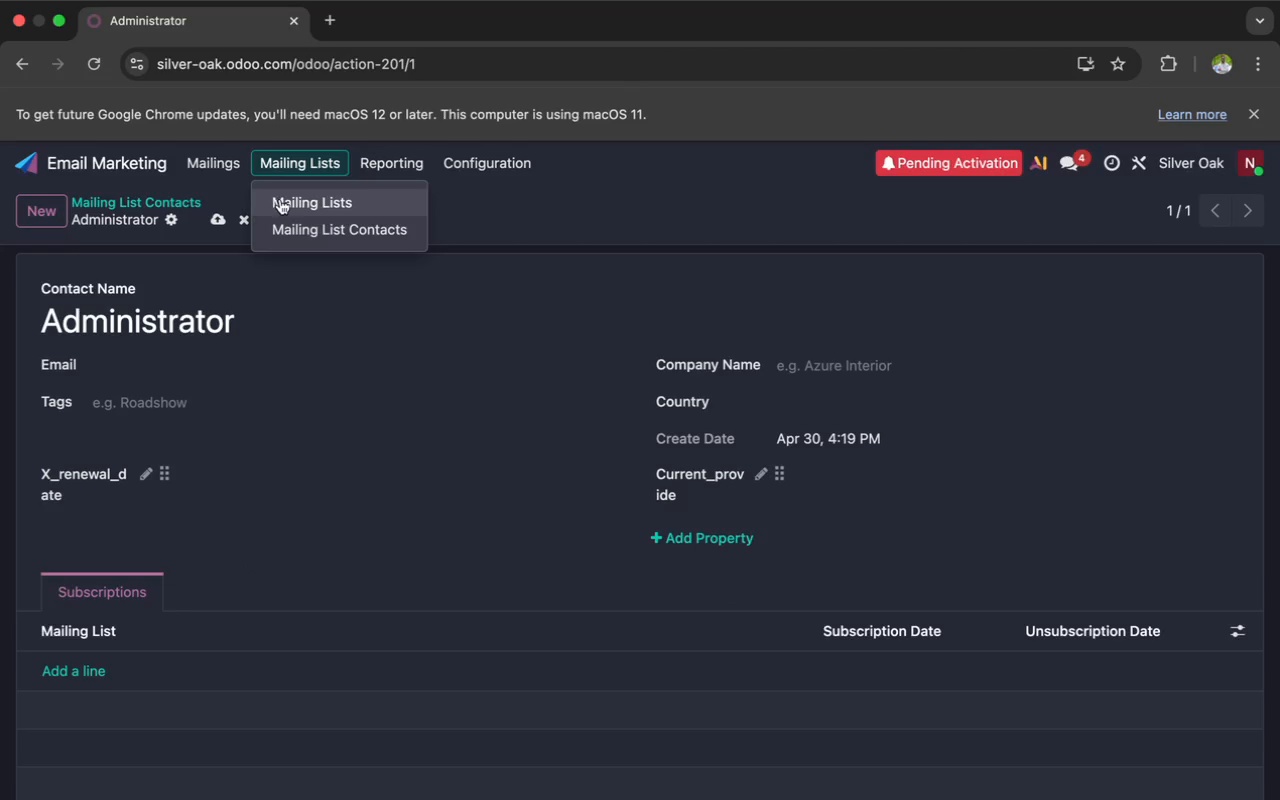 
left_click([281, 200])
 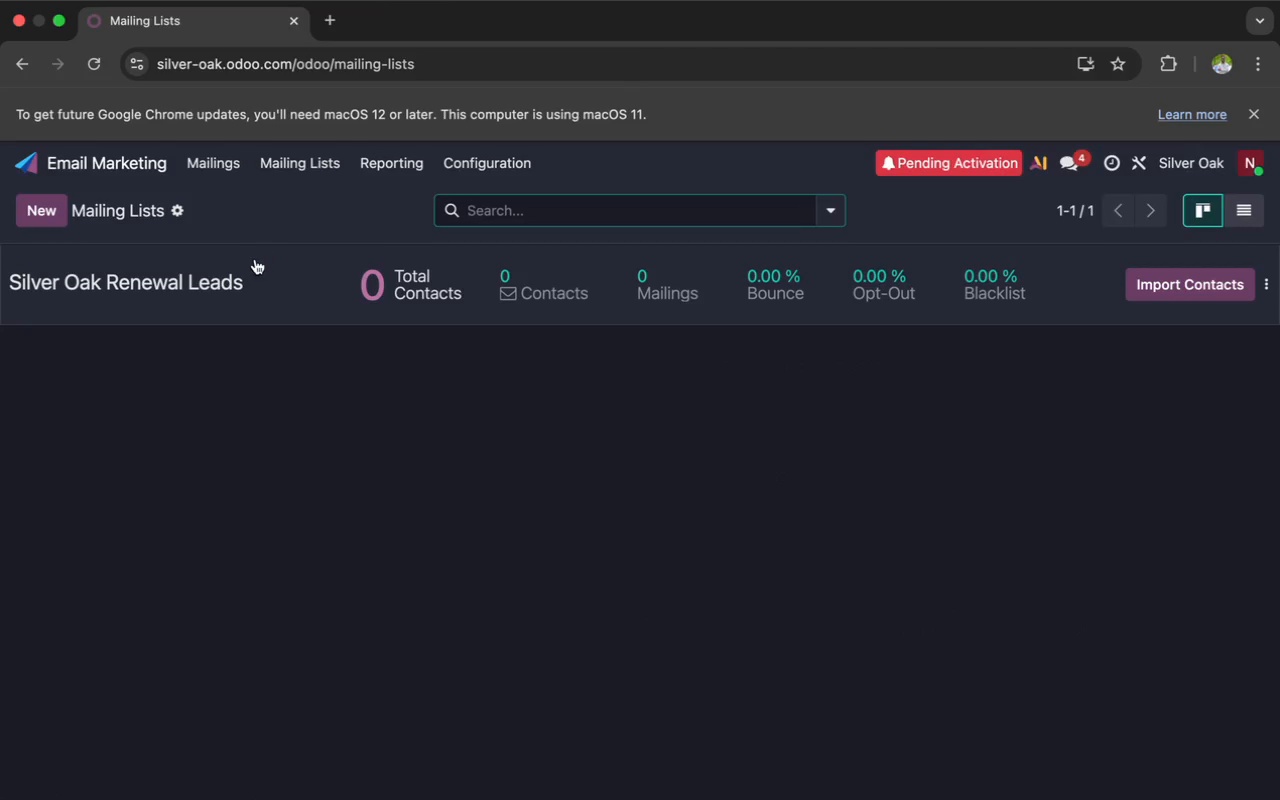 
left_click([248, 274])
 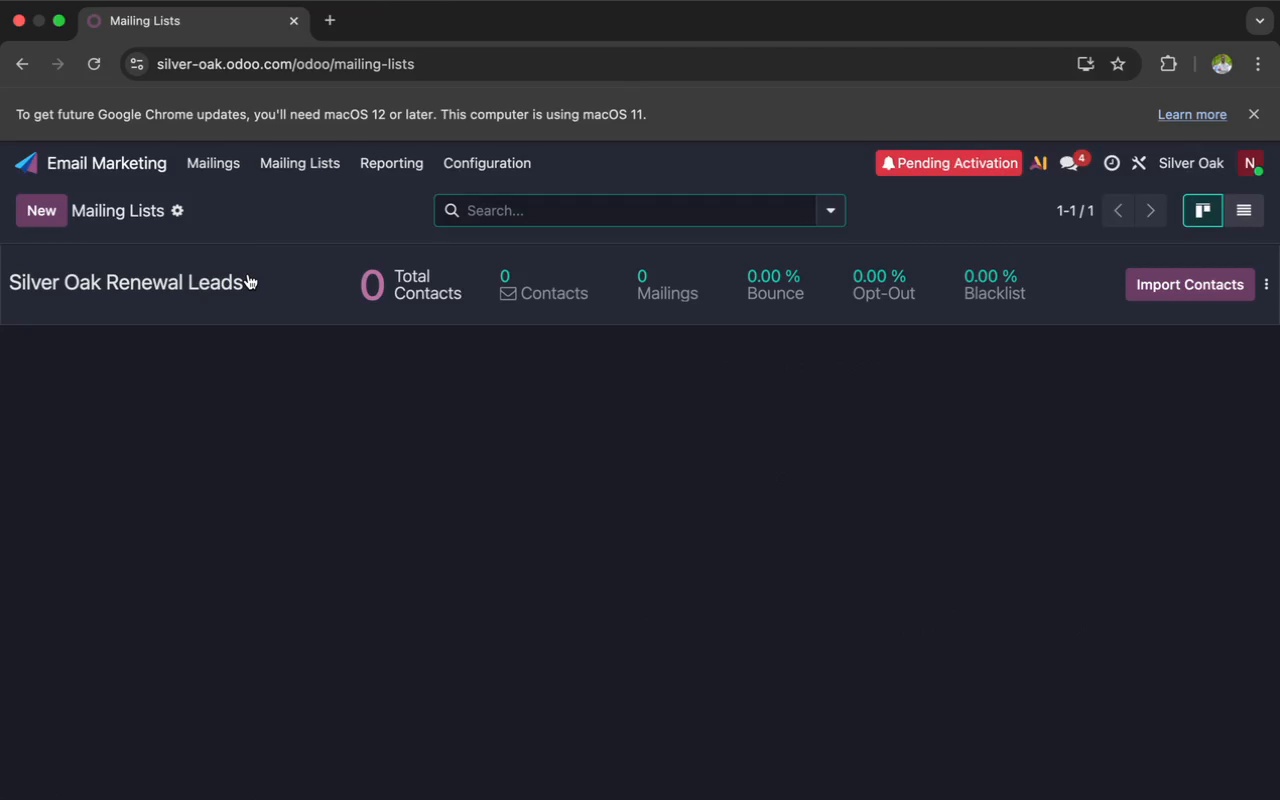 
mouse_move([228, 259])
 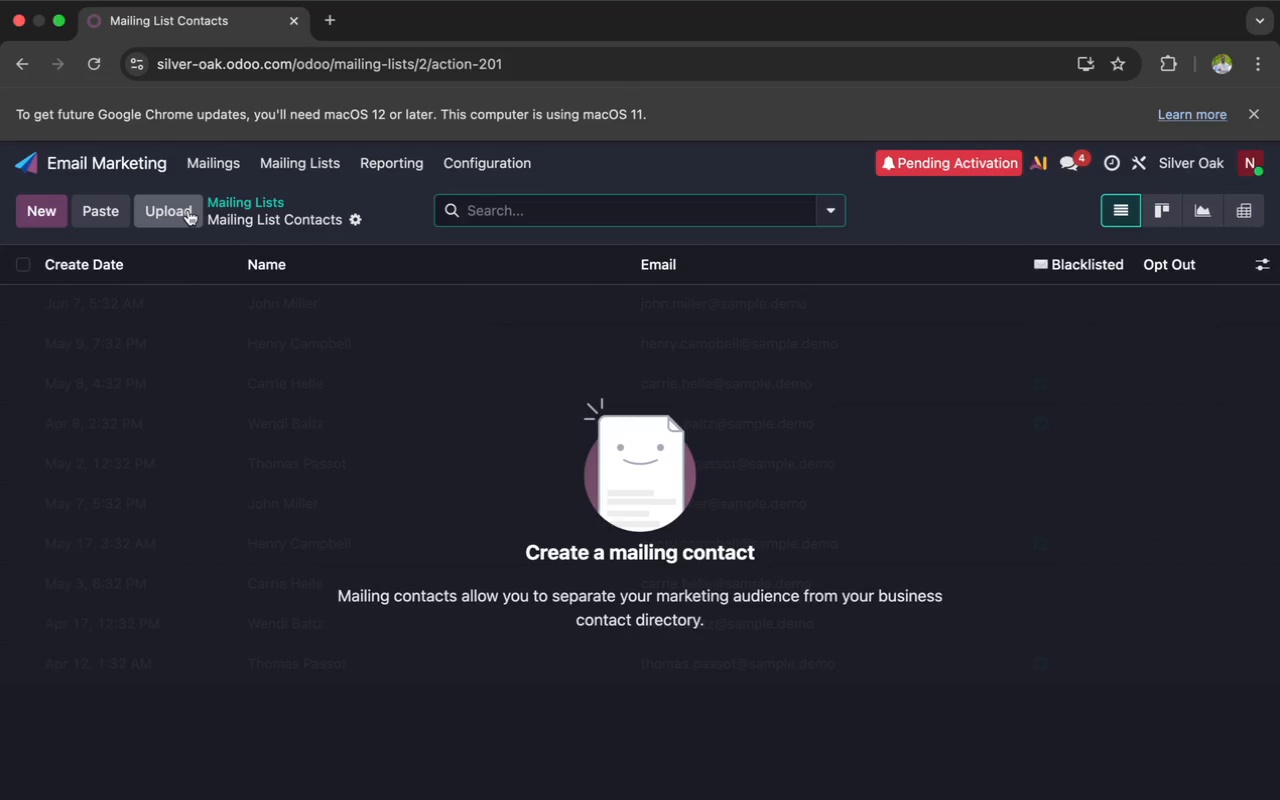 
left_click([187, 210])
 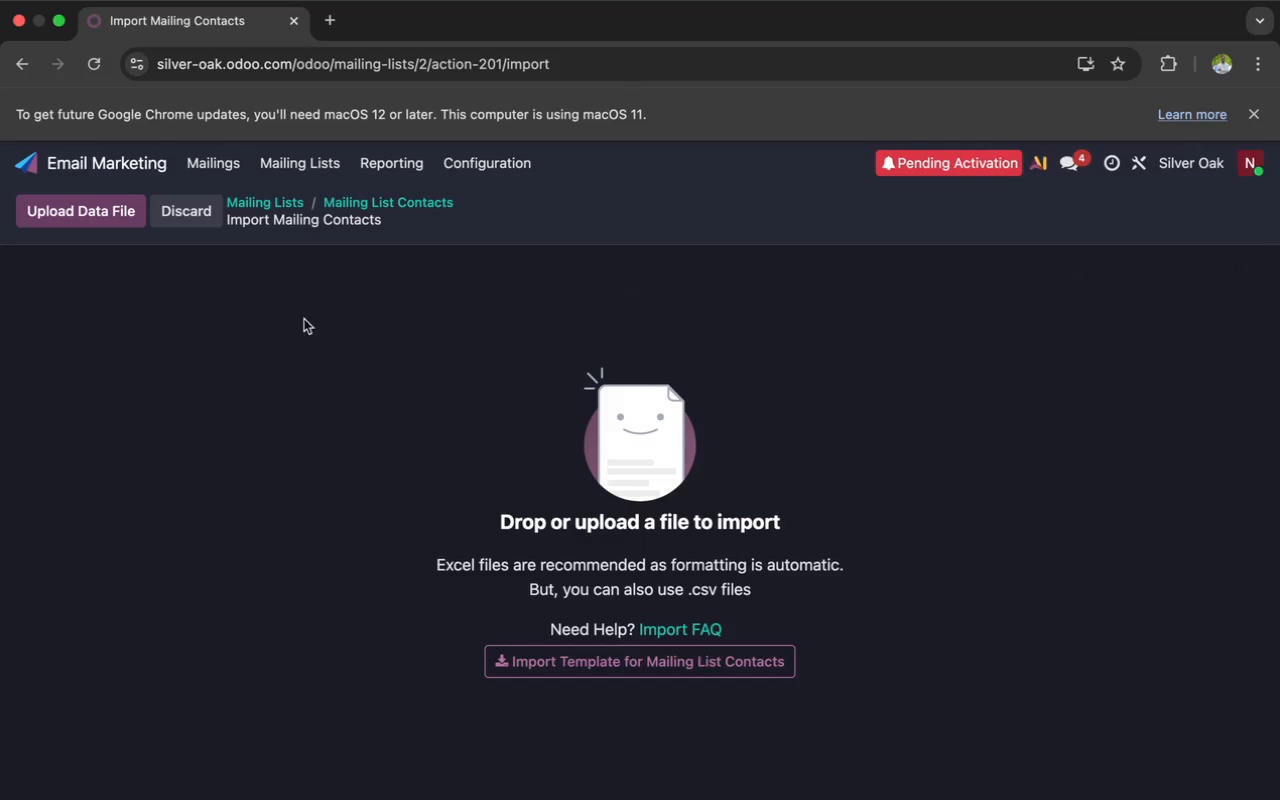 
left_click([115, 205])
 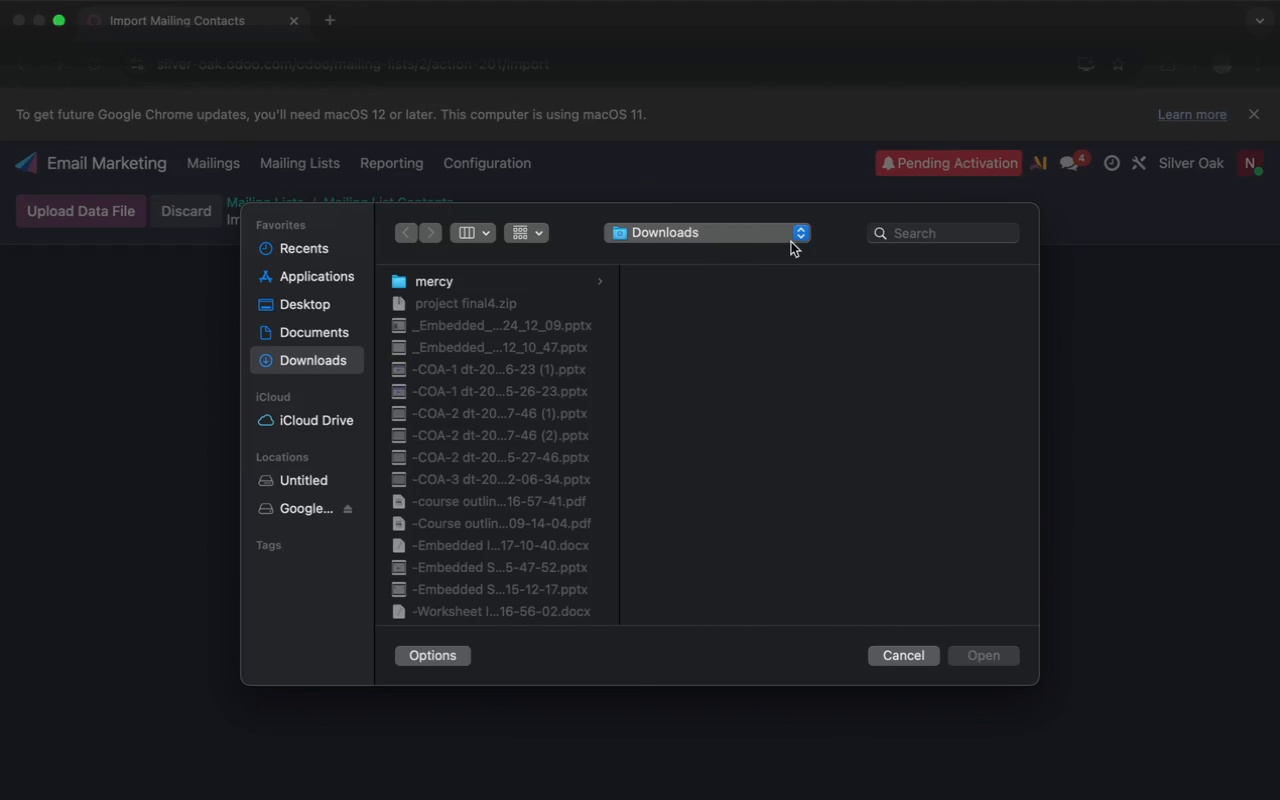 
left_click([932, 231])
 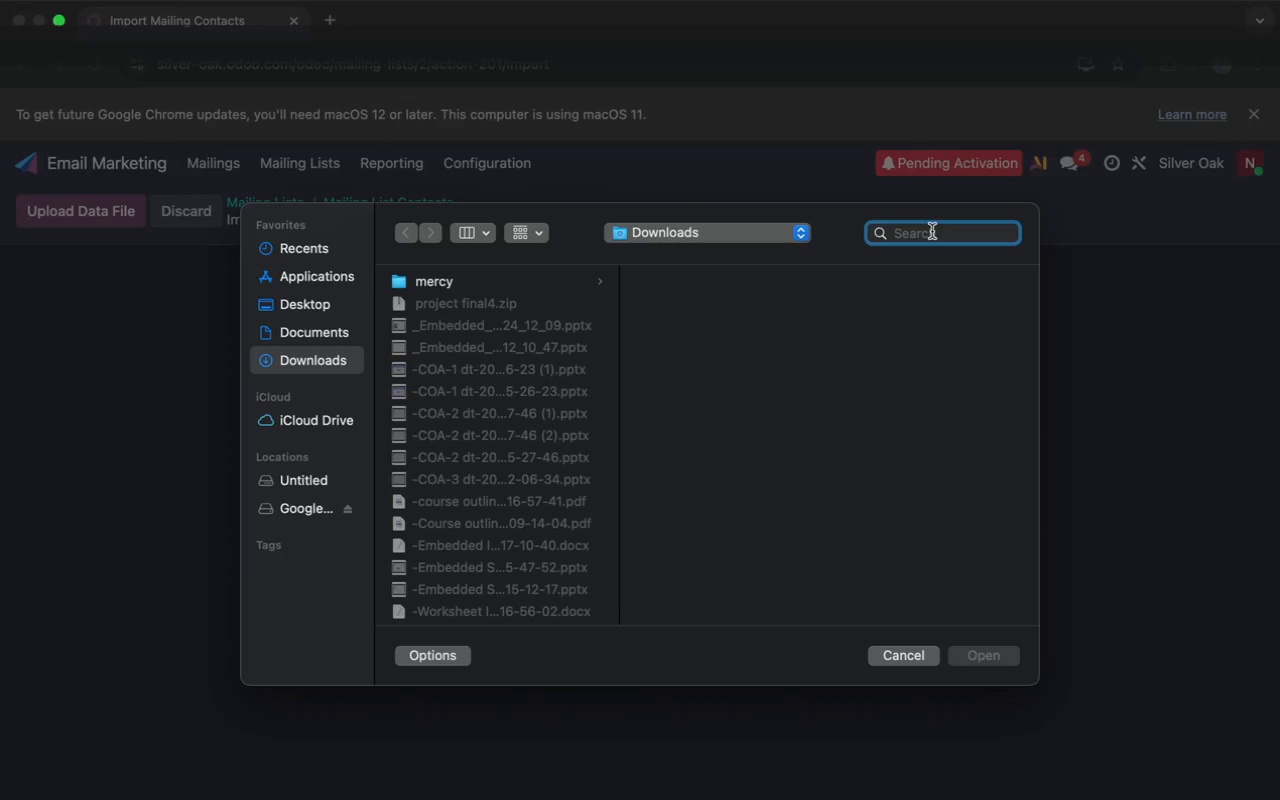 
key(S)
 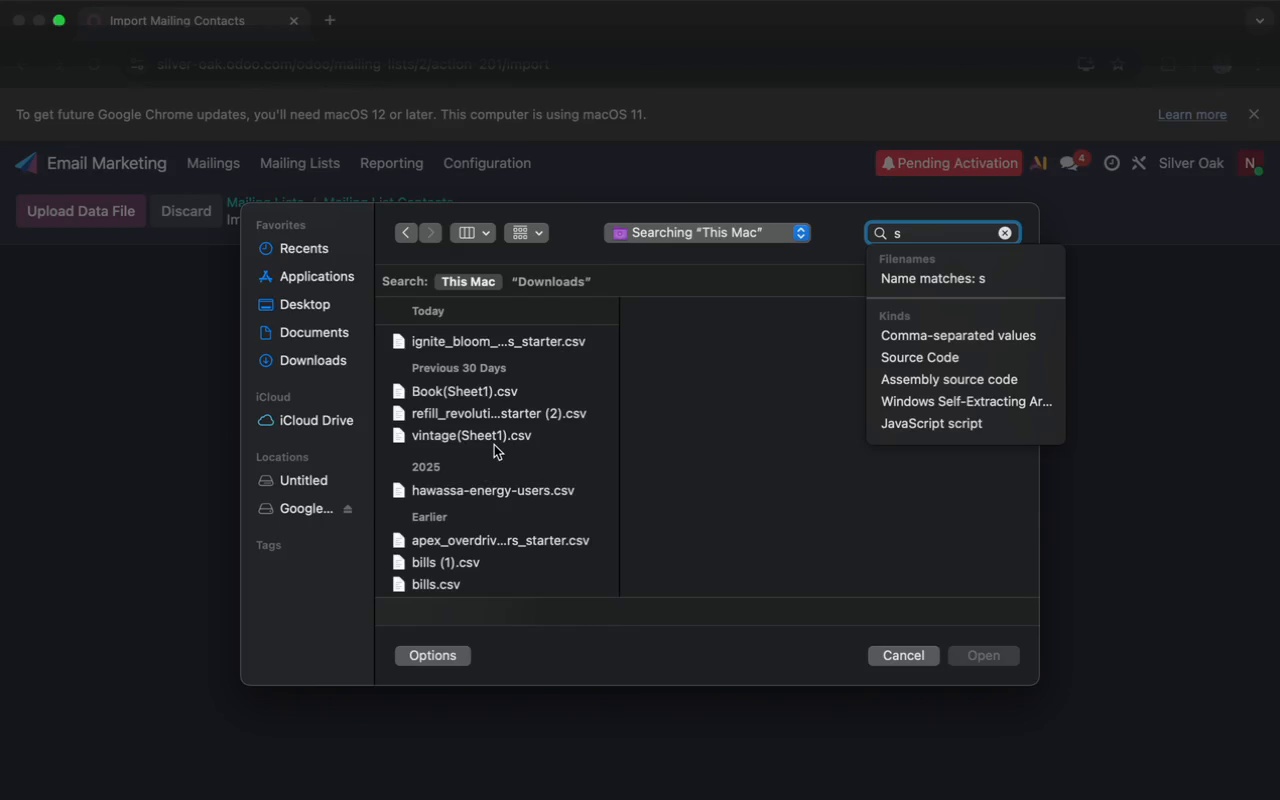 
type(il)
 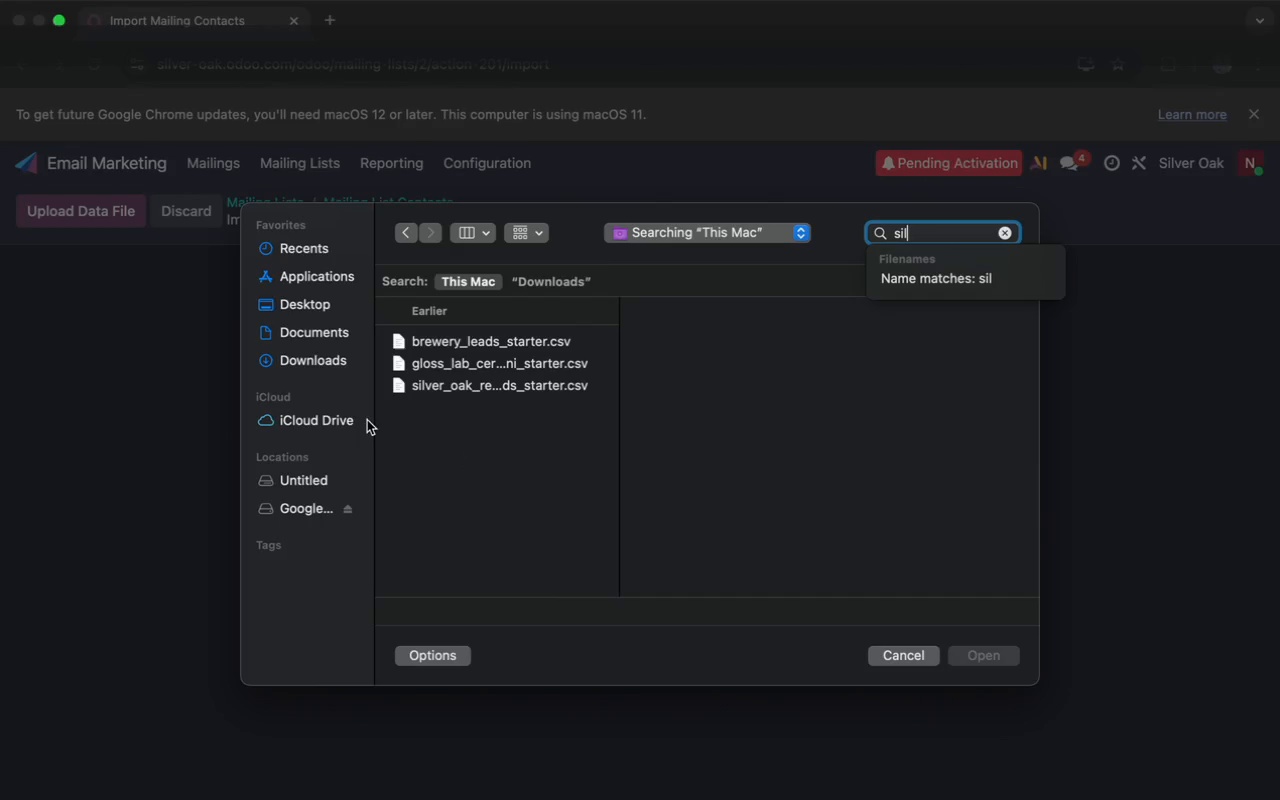 
left_click([421, 379])
 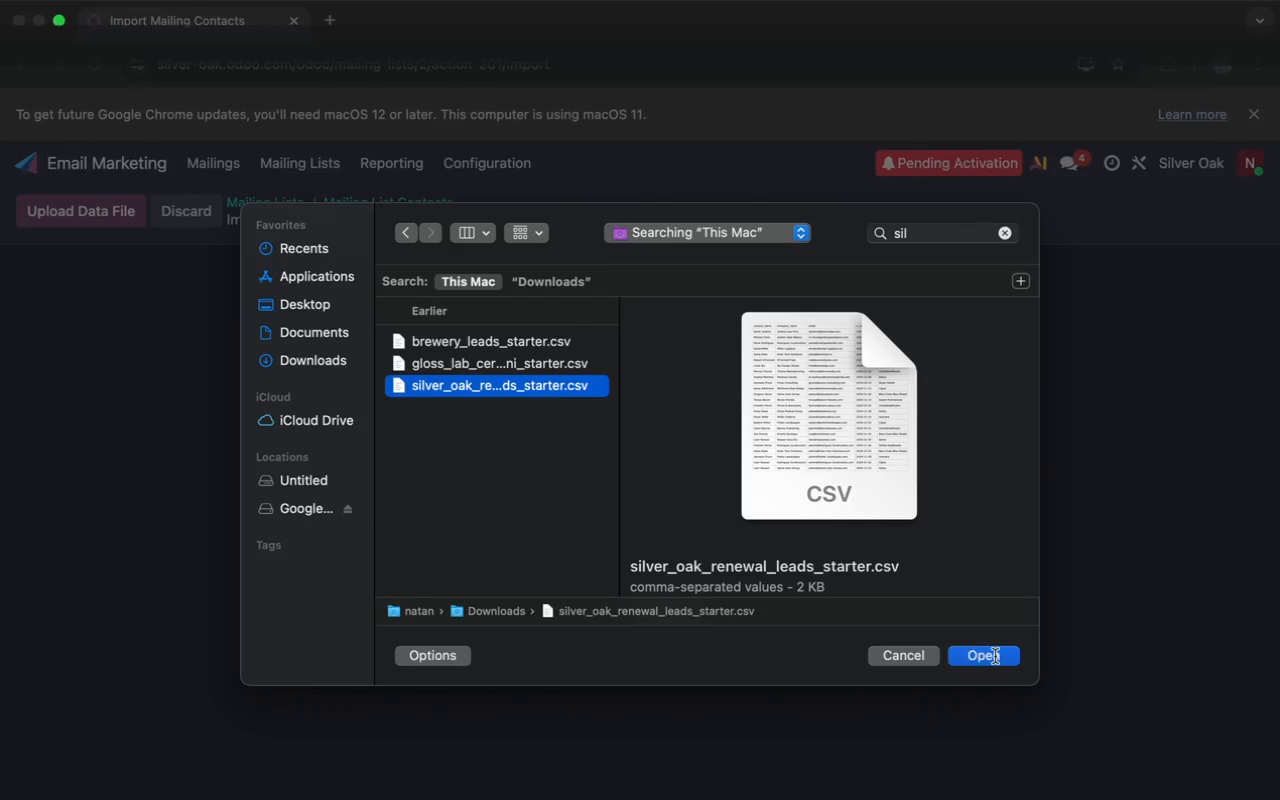 
left_click([1003, 657])
 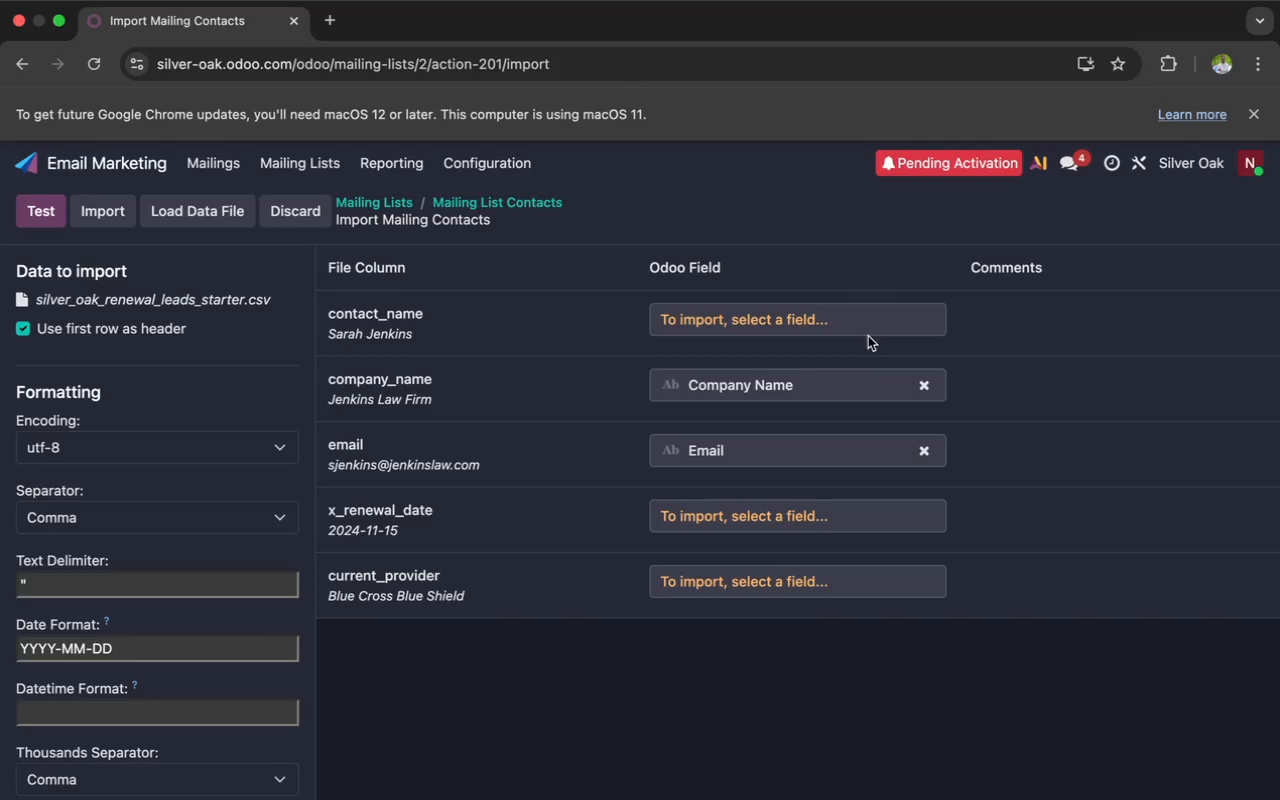 
wait(5.09)
 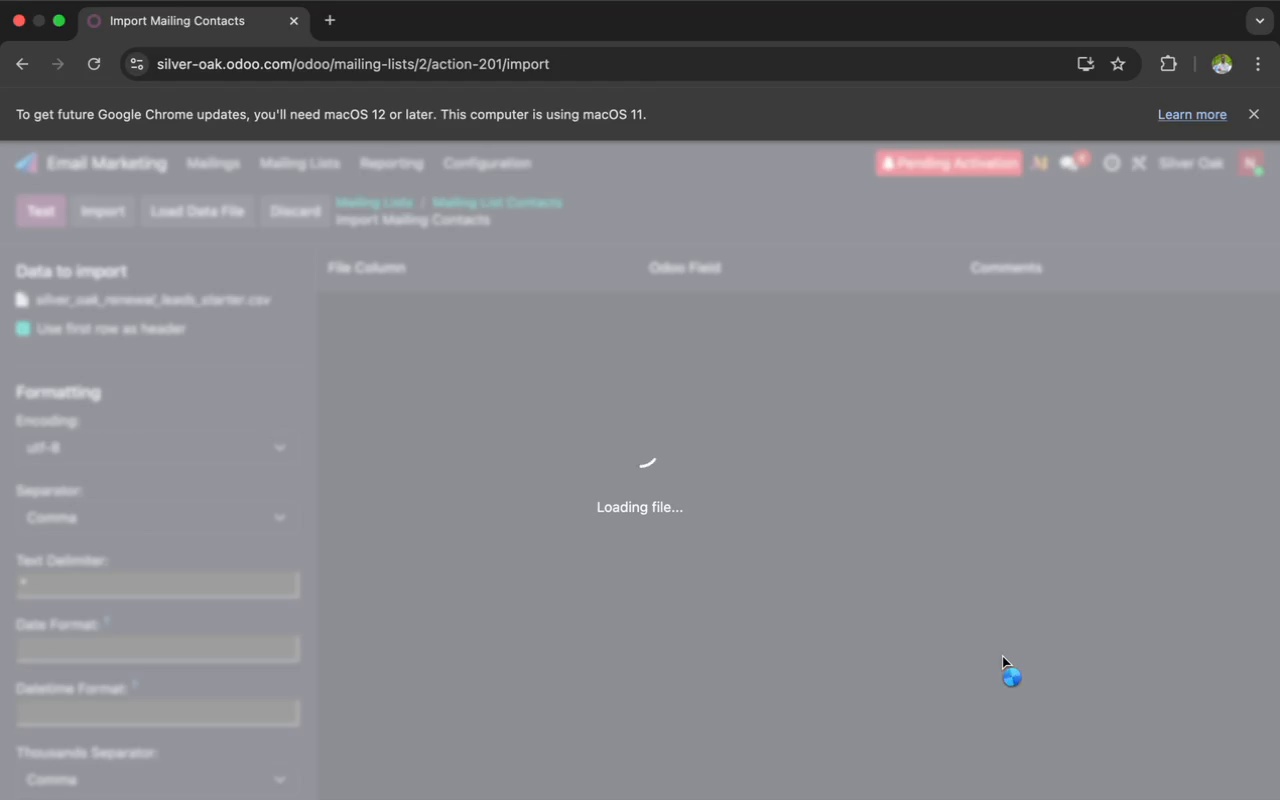 
left_click([847, 323])
 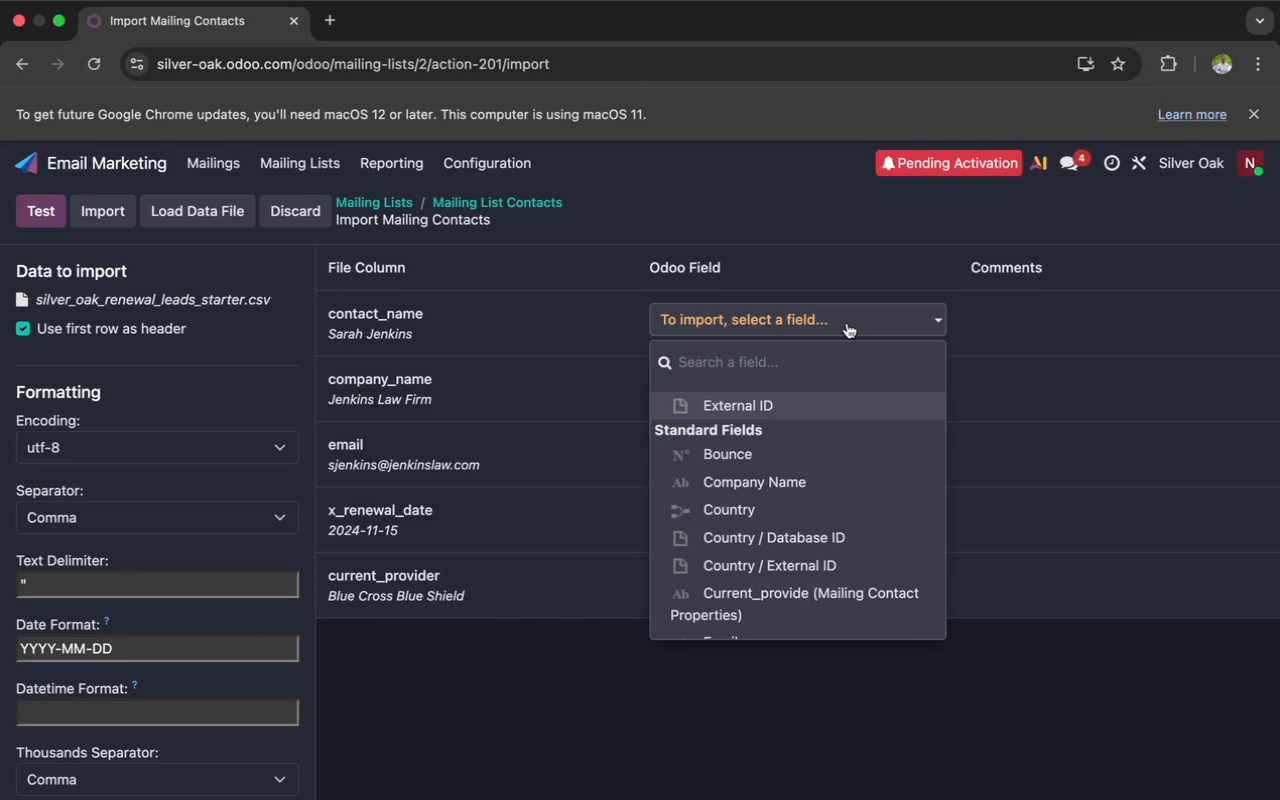 
type(name)
 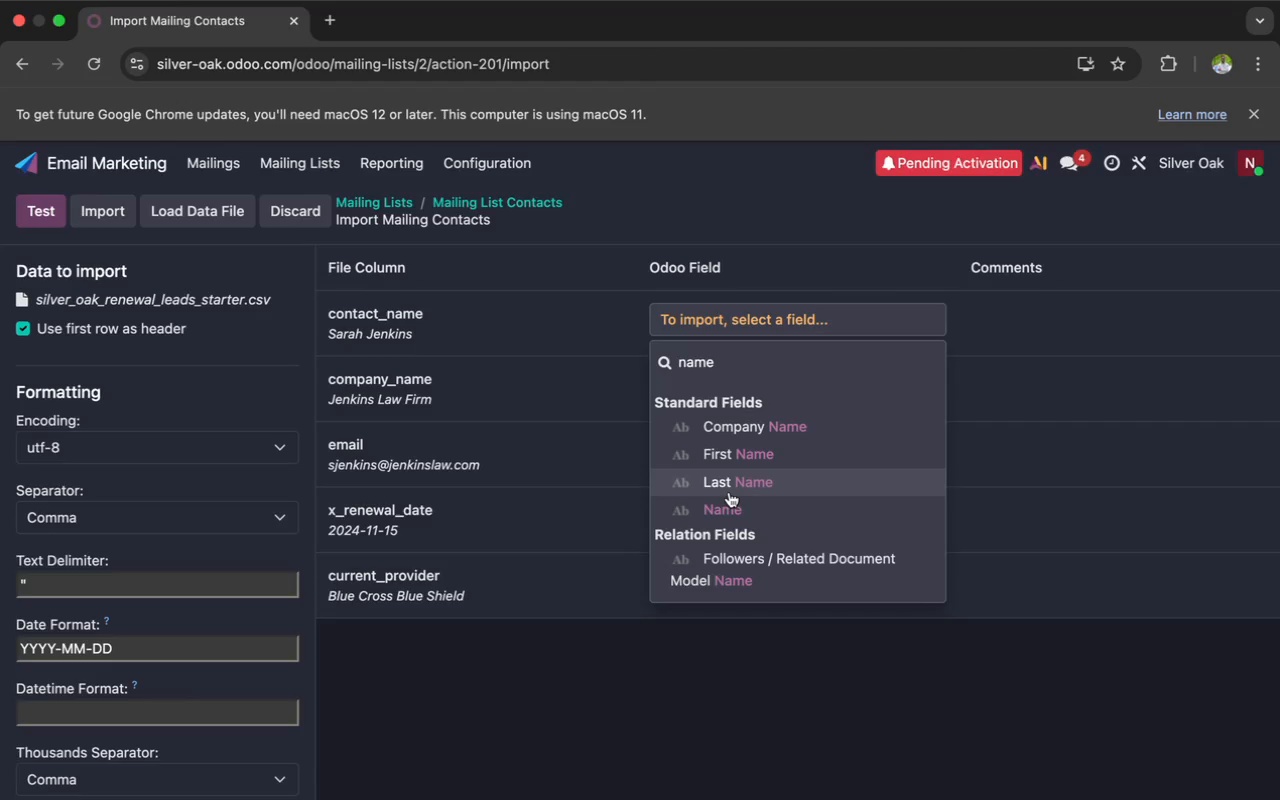 
left_click([726, 502])
 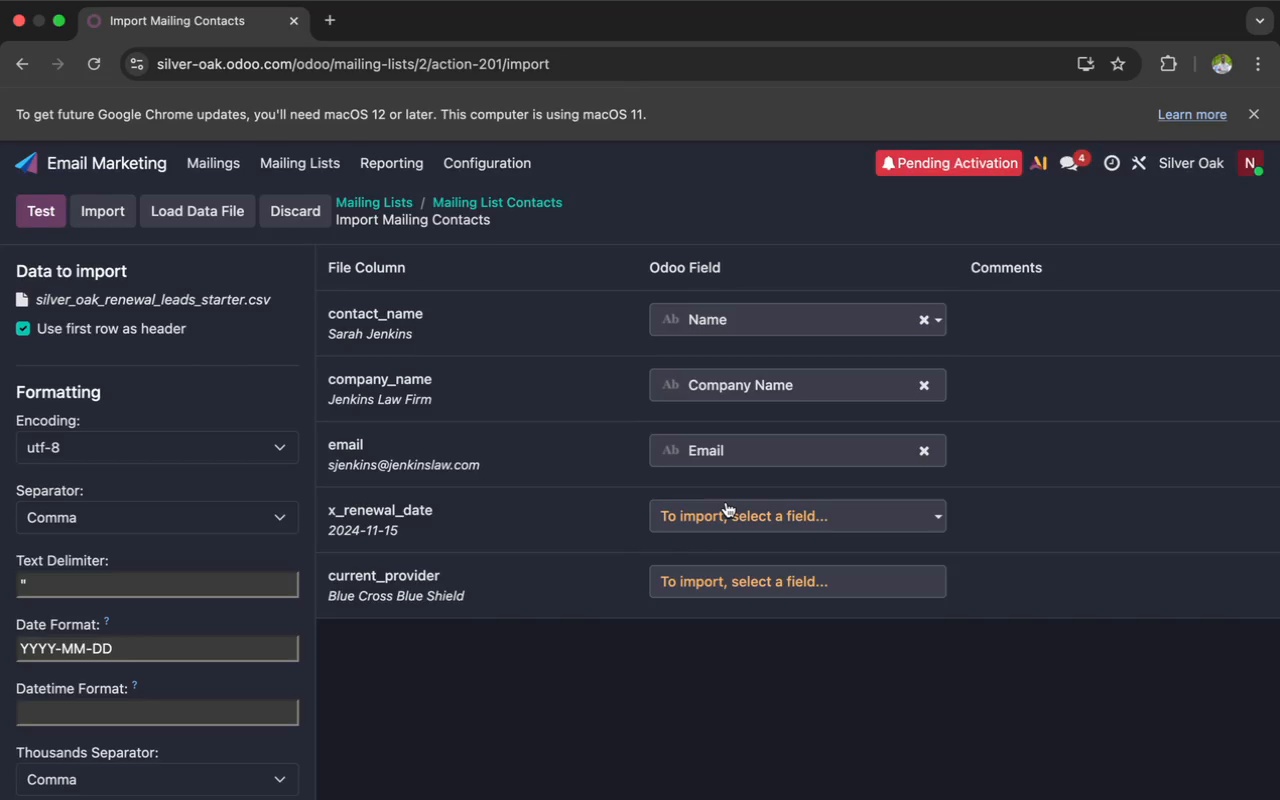 
scroll: coordinate [726, 502], scroll_direction: down, amount: 2.0
 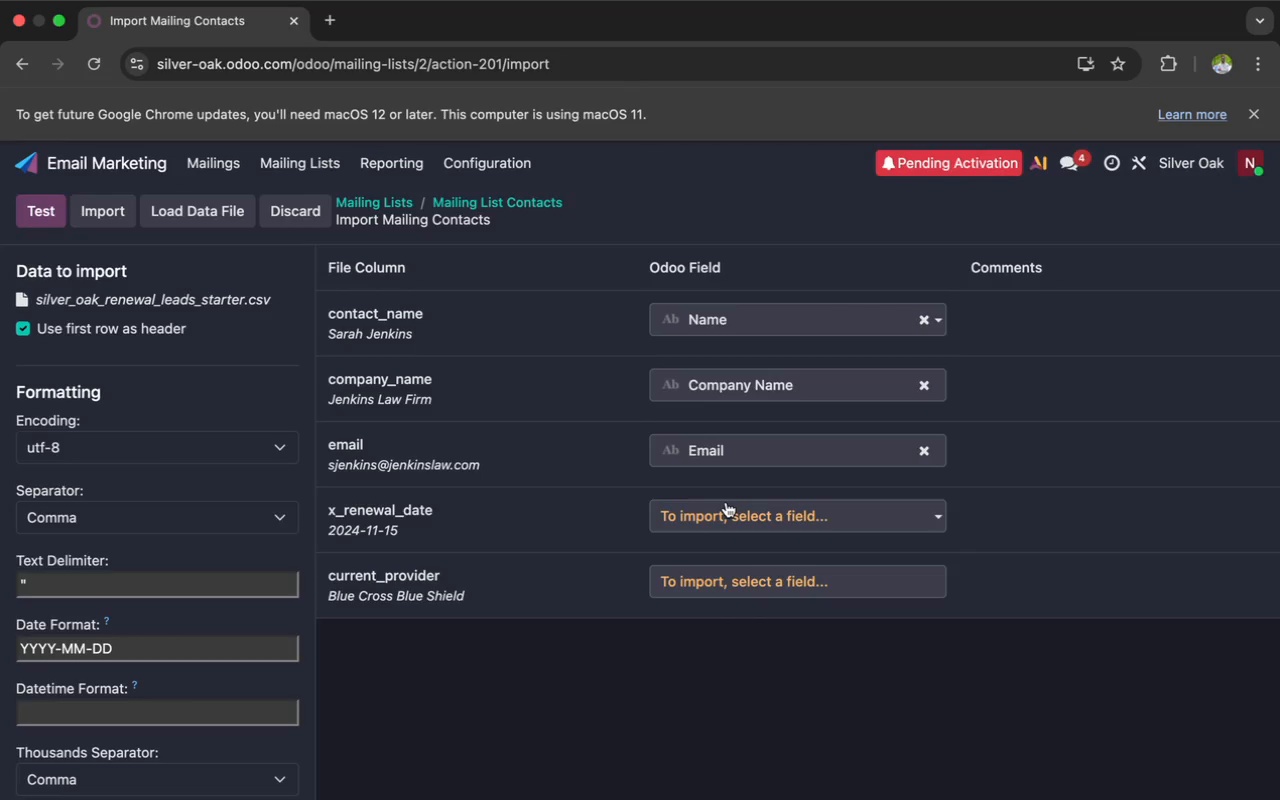 
left_click([726, 502])
 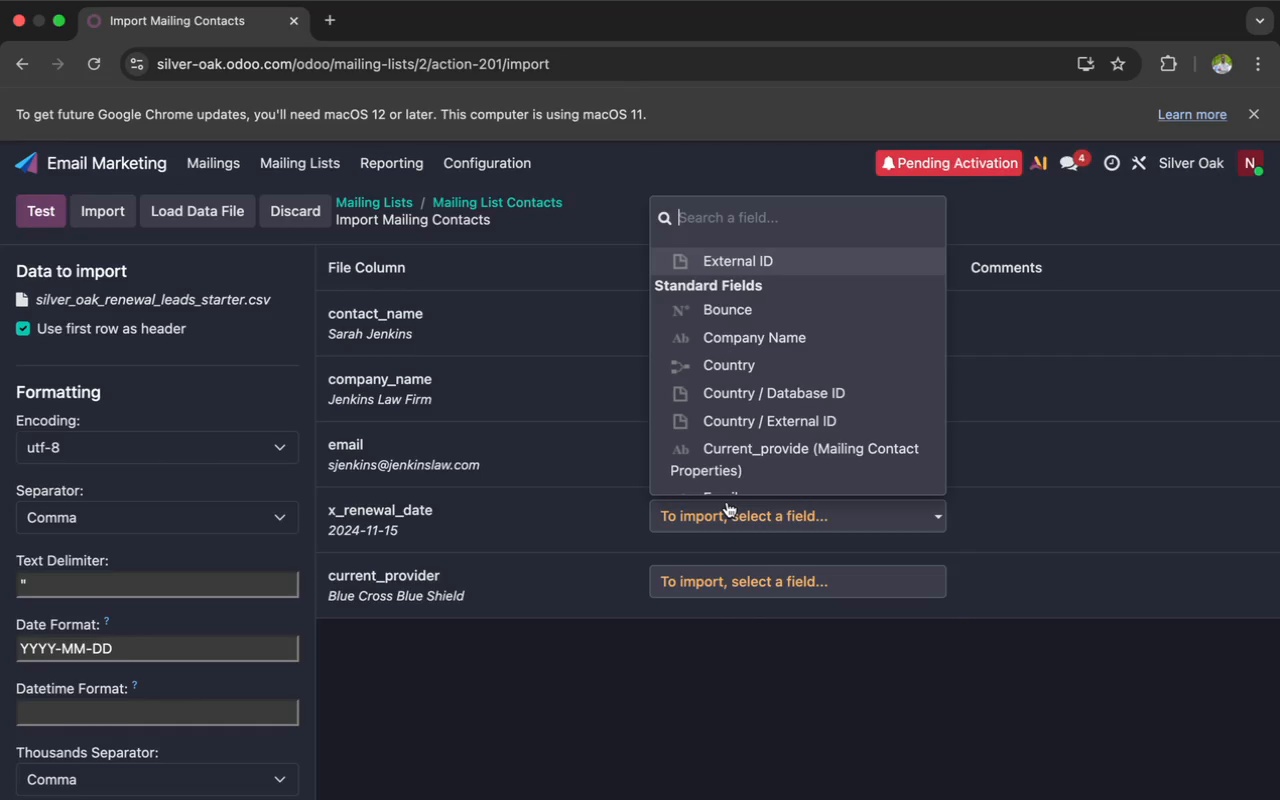 
key(X)
 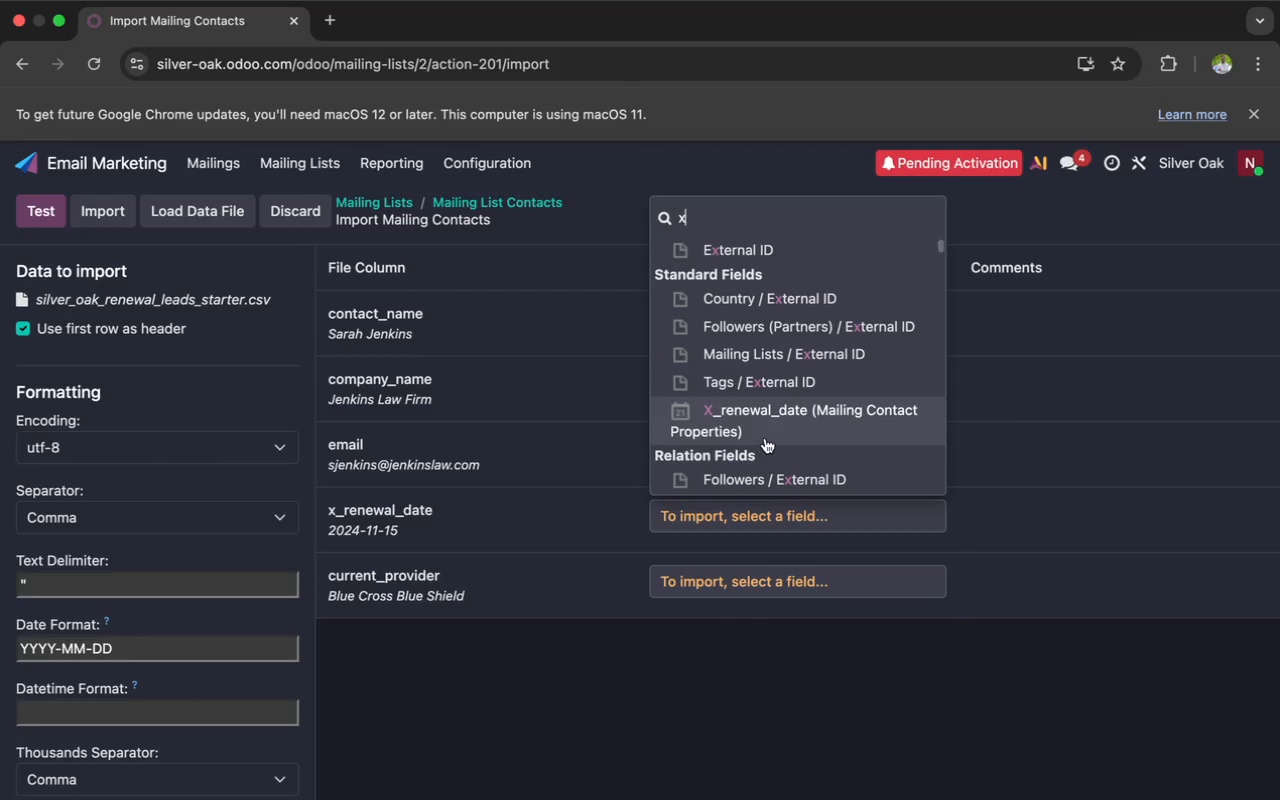 
left_click([770, 430])
 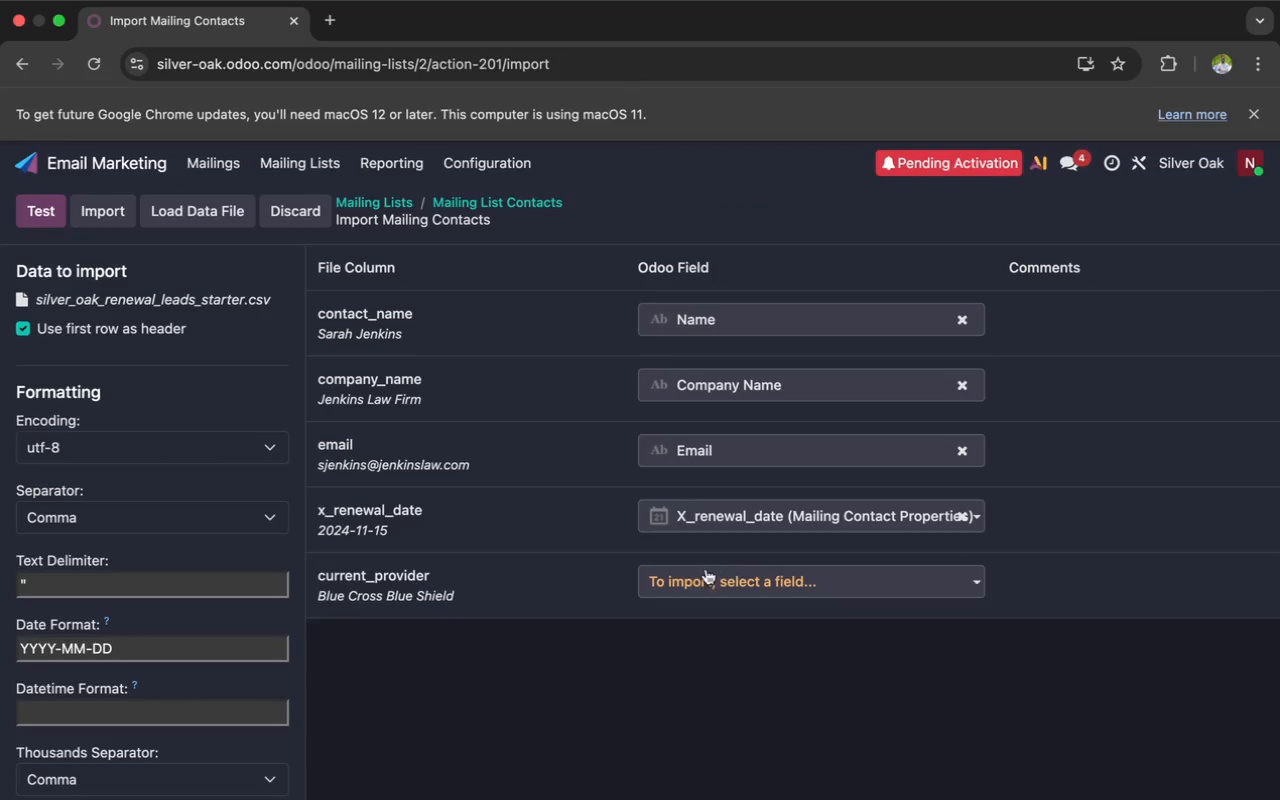 
left_click([702, 580])
 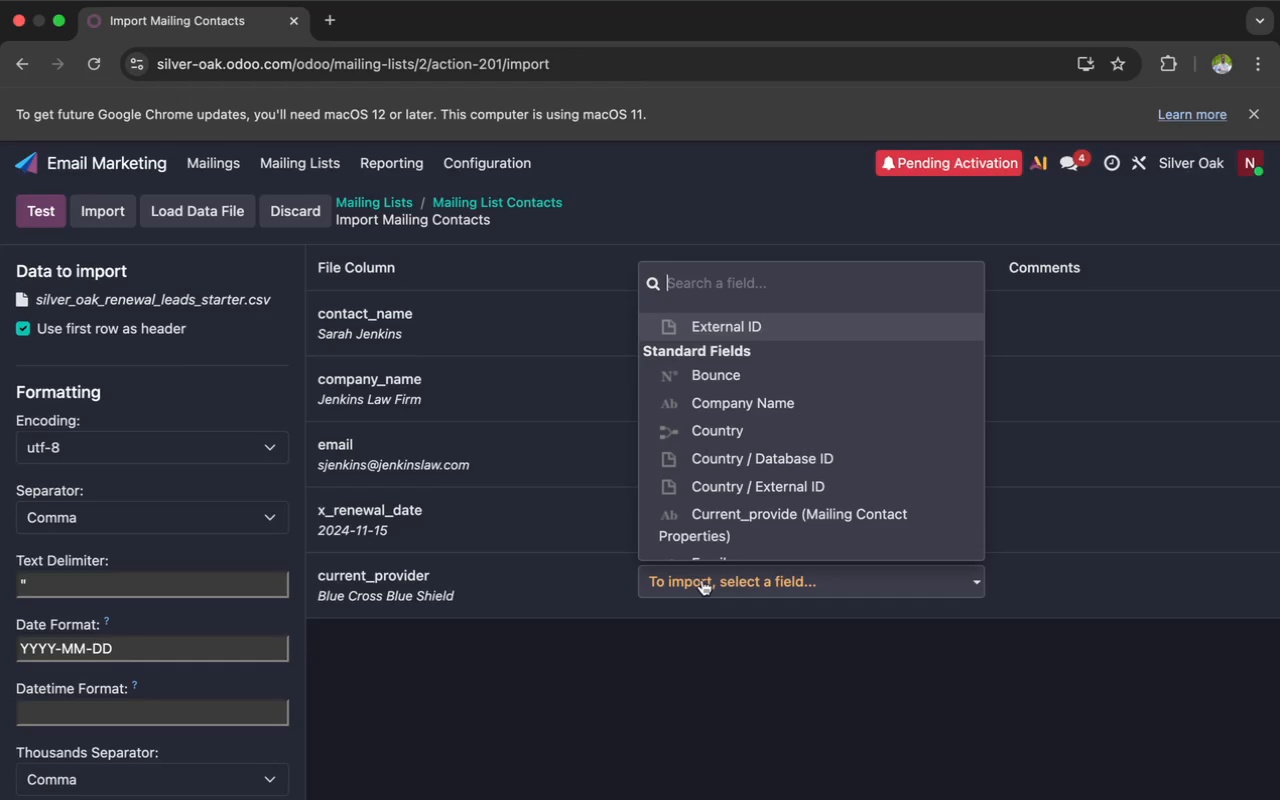 
type(curr)
 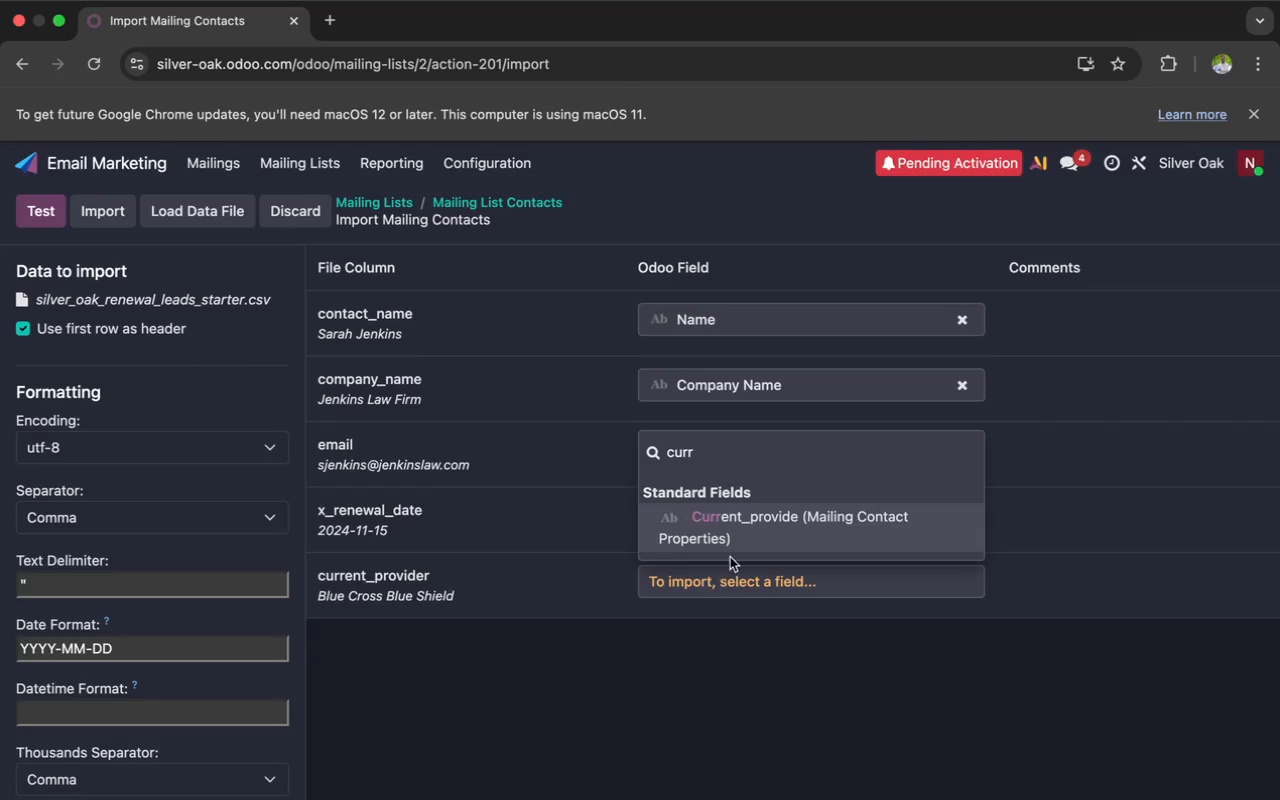 
left_click([738, 542])
 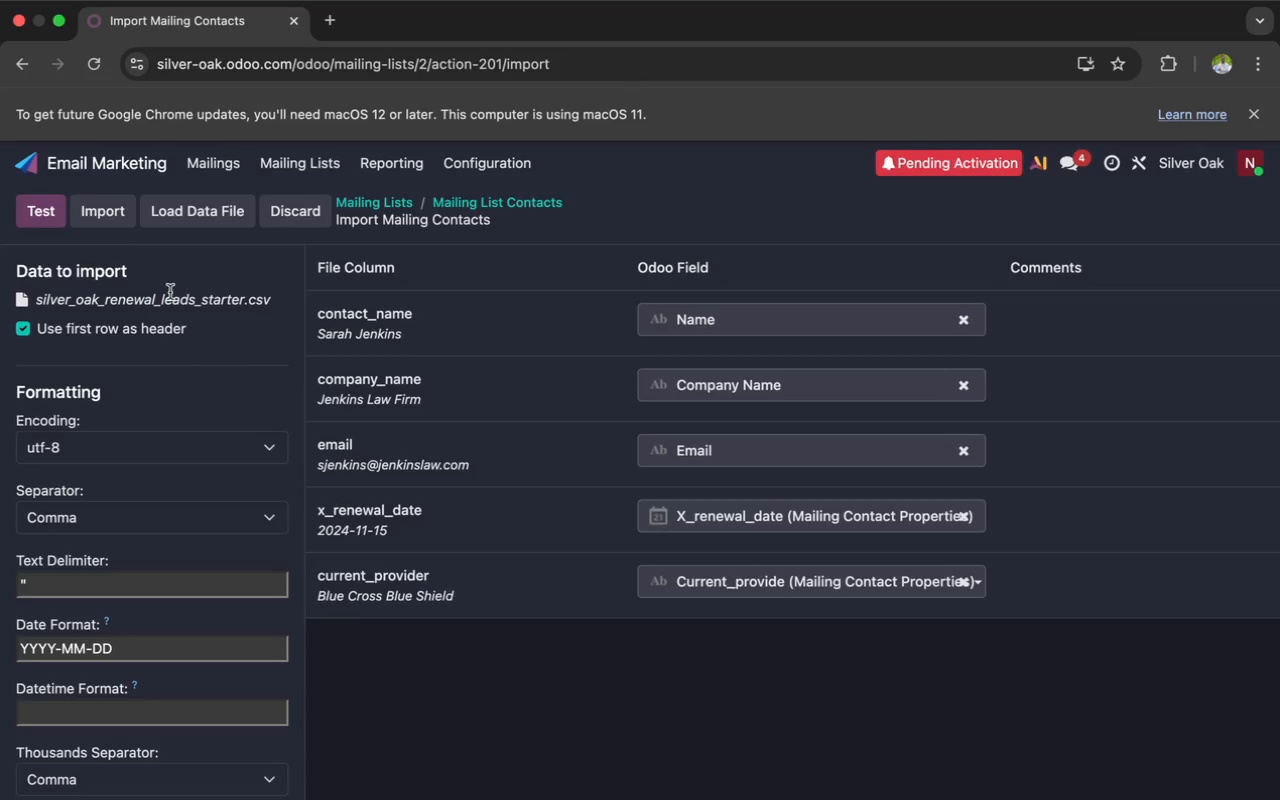 
left_click([95, 211])
 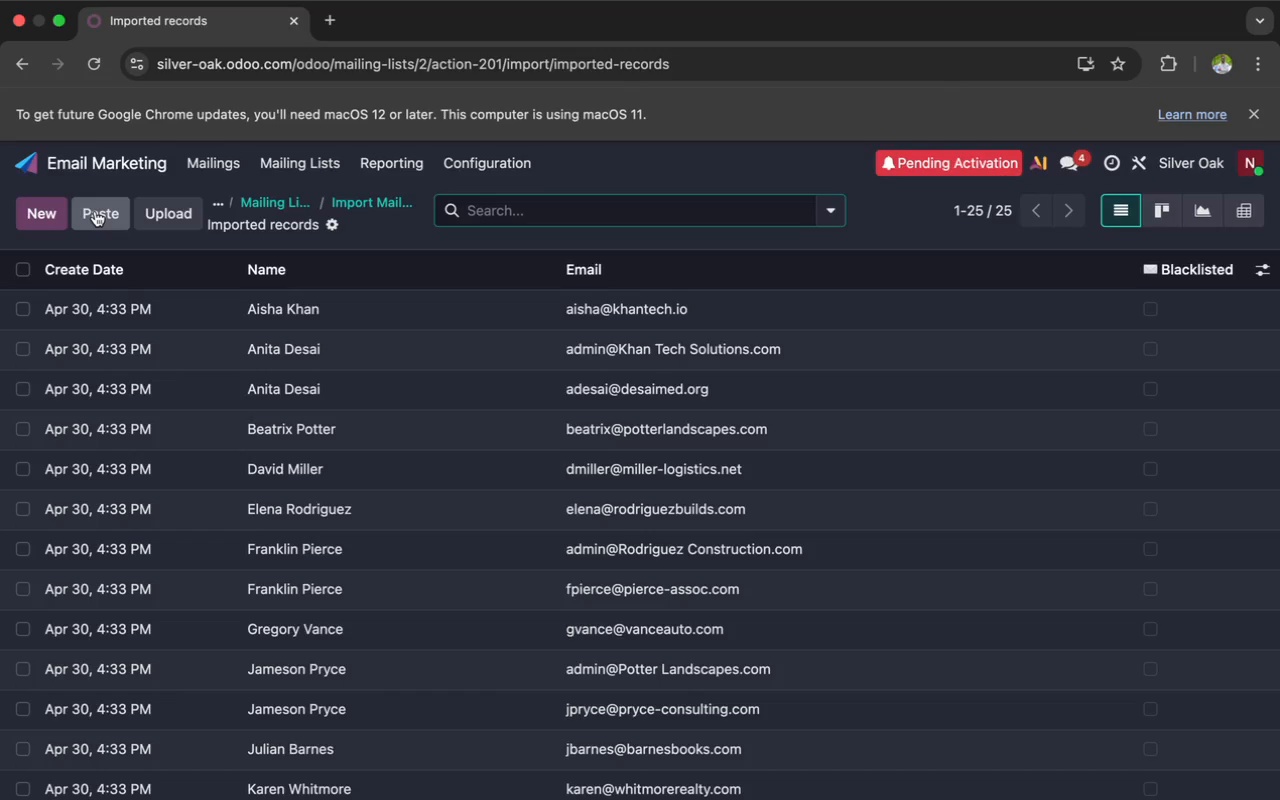 
wait(10.57)
 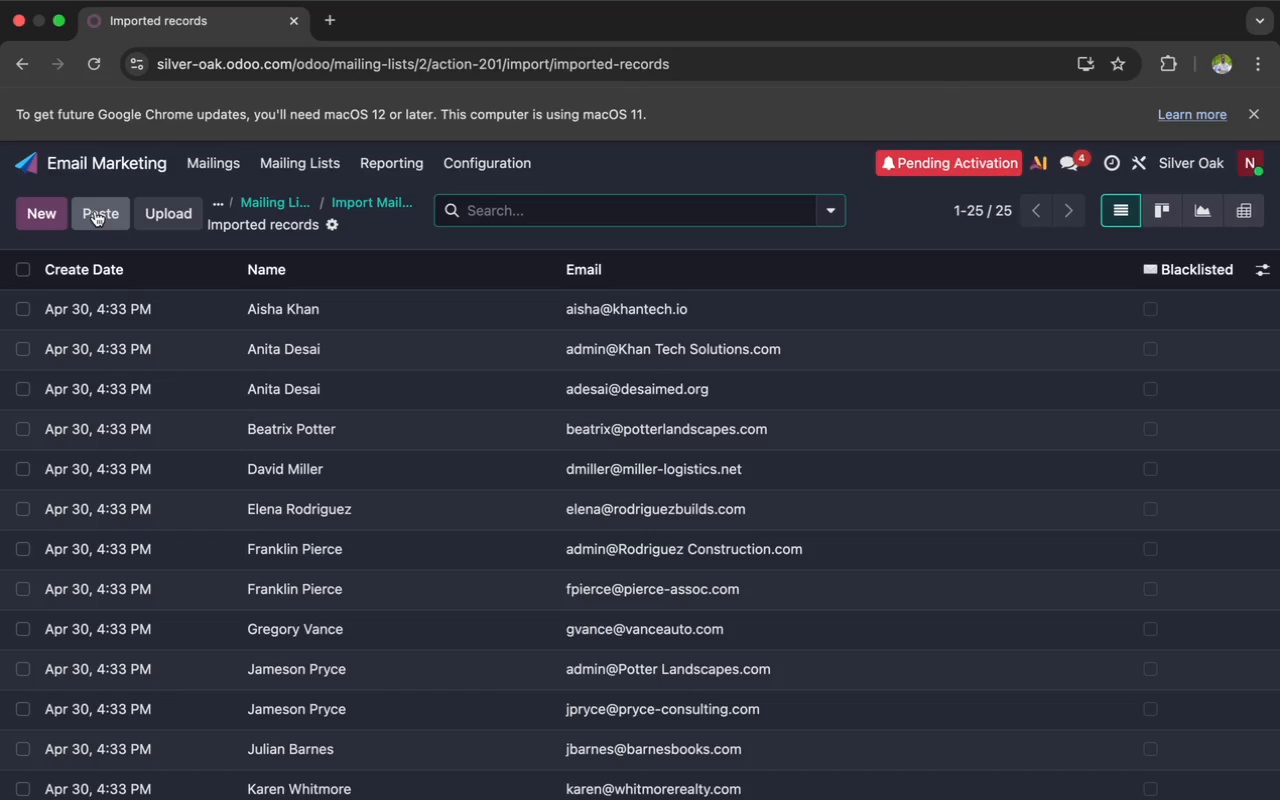 
left_click([1268, 276])
 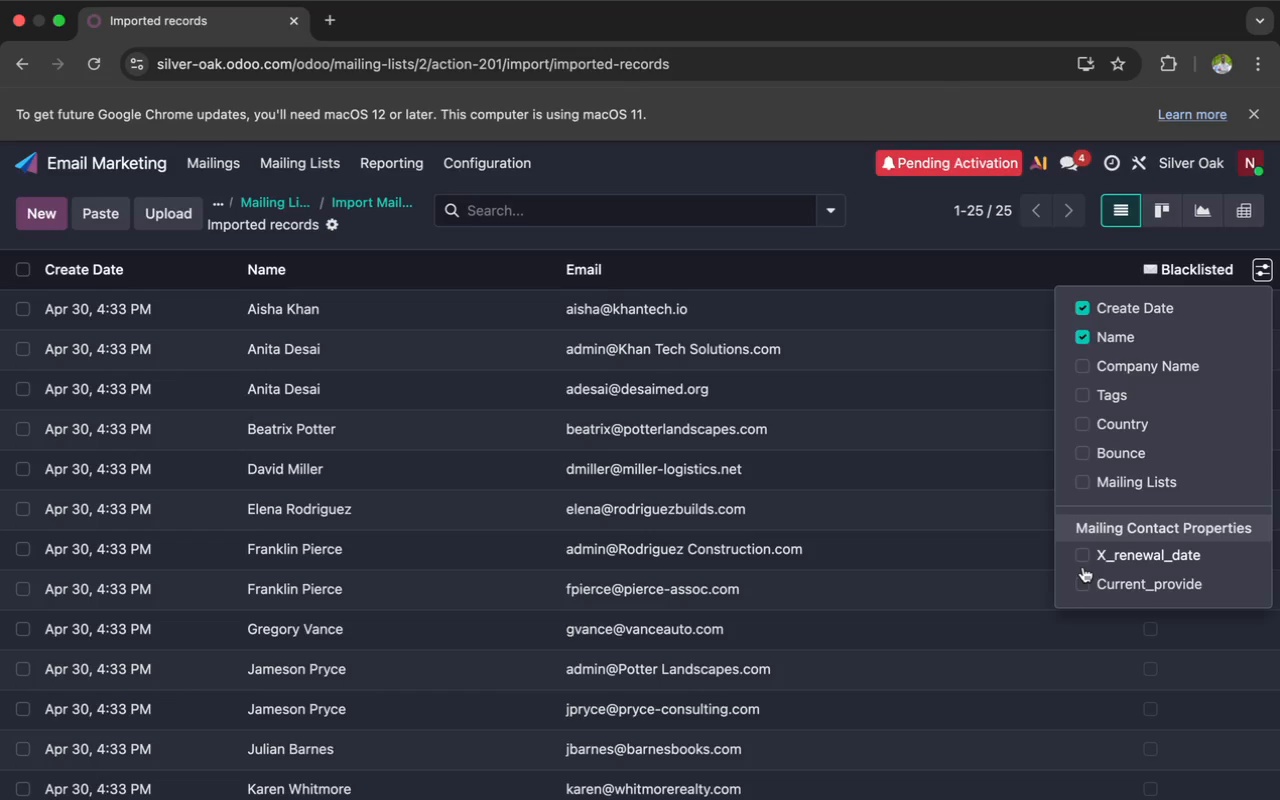 
left_click([1084, 558])
 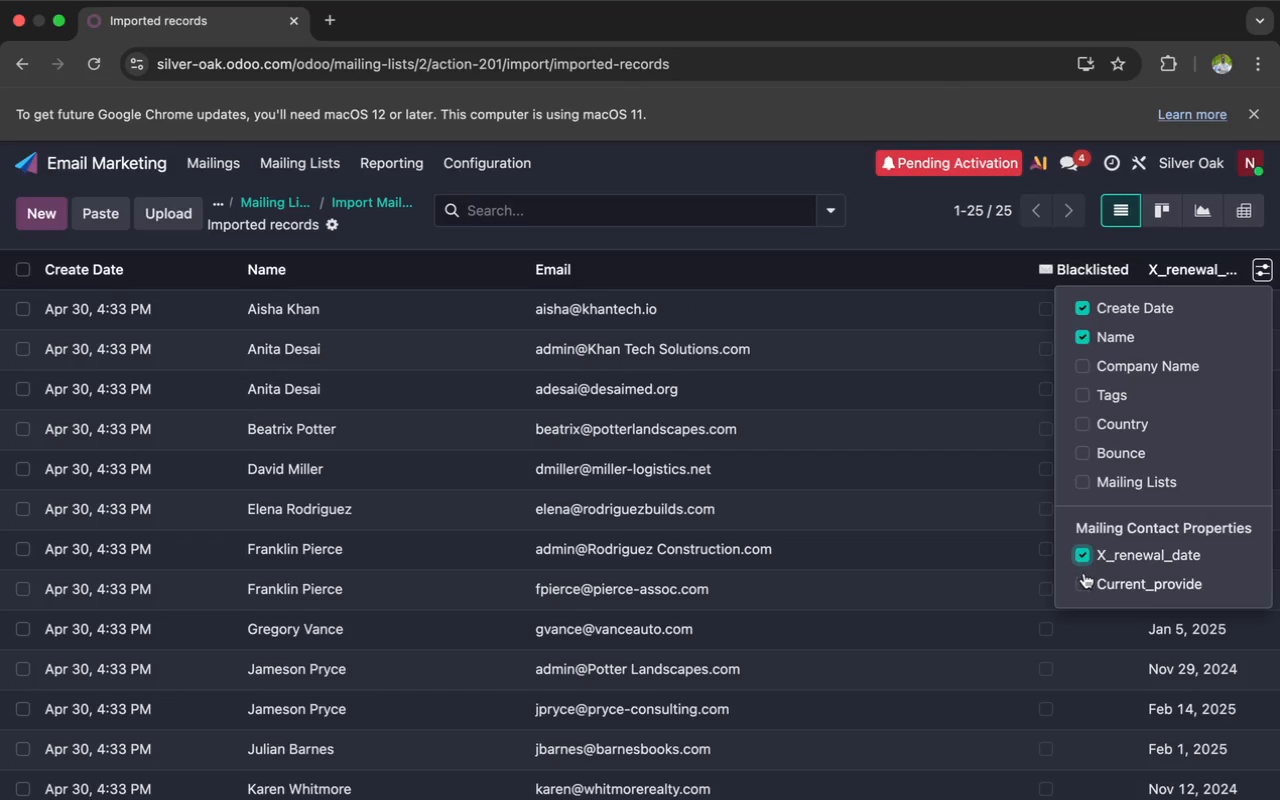 
left_click([1082, 576])
 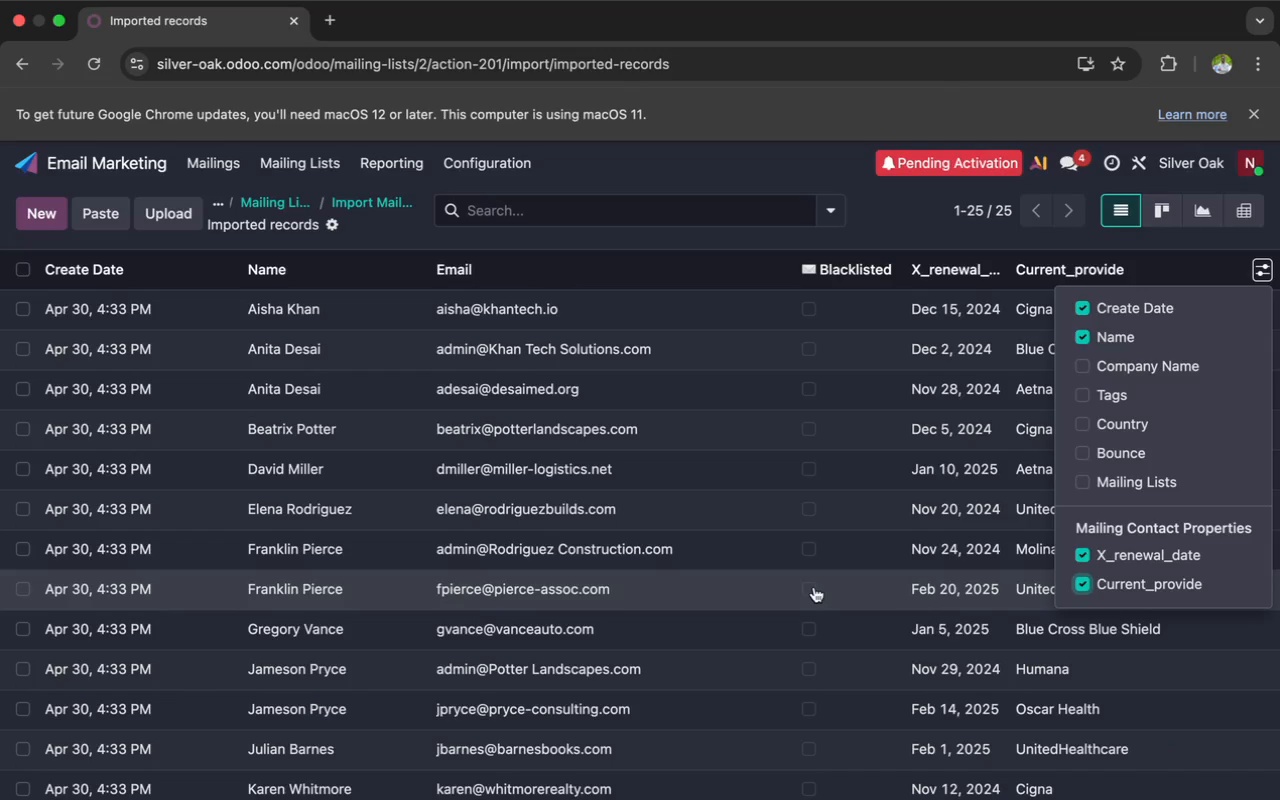 
left_click([814, 585])
 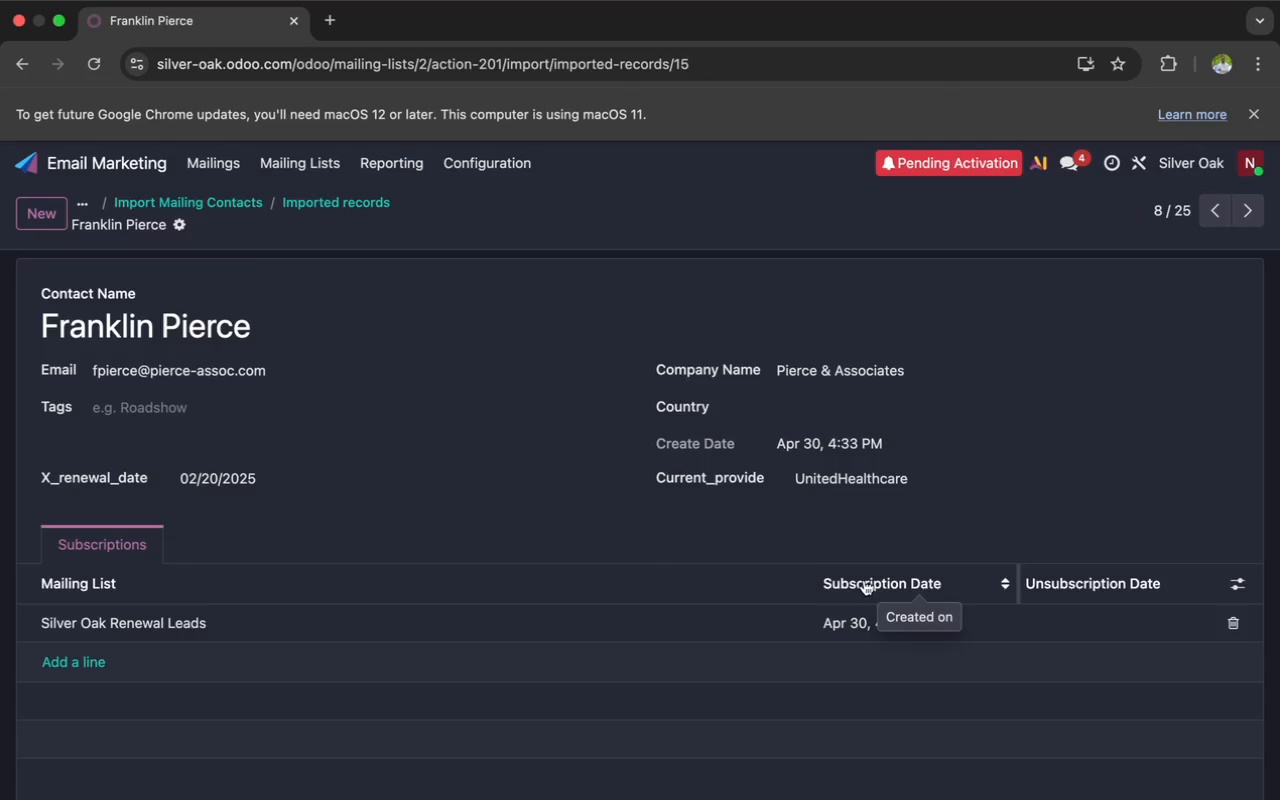 
scroll: coordinate [480, 421], scroll_direction: up, amount: 34.0
 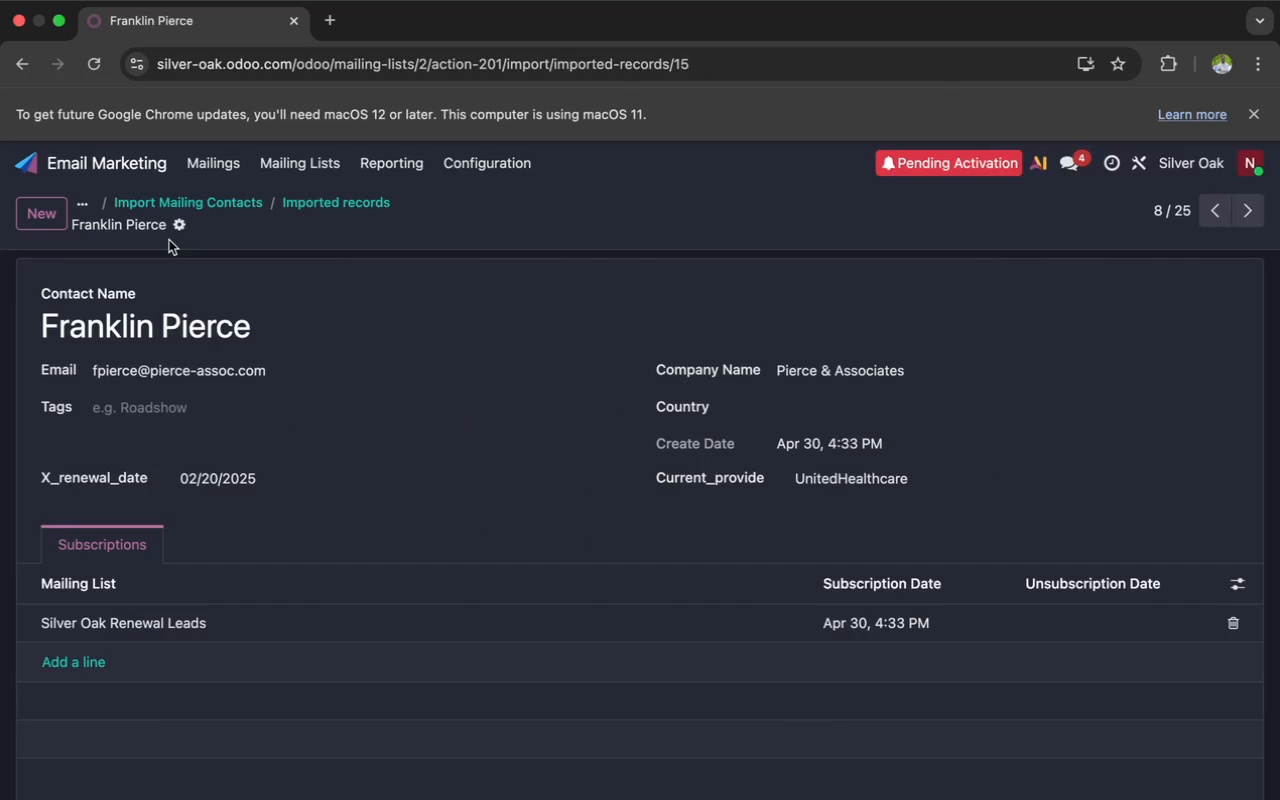 
left_click([180, 222])
 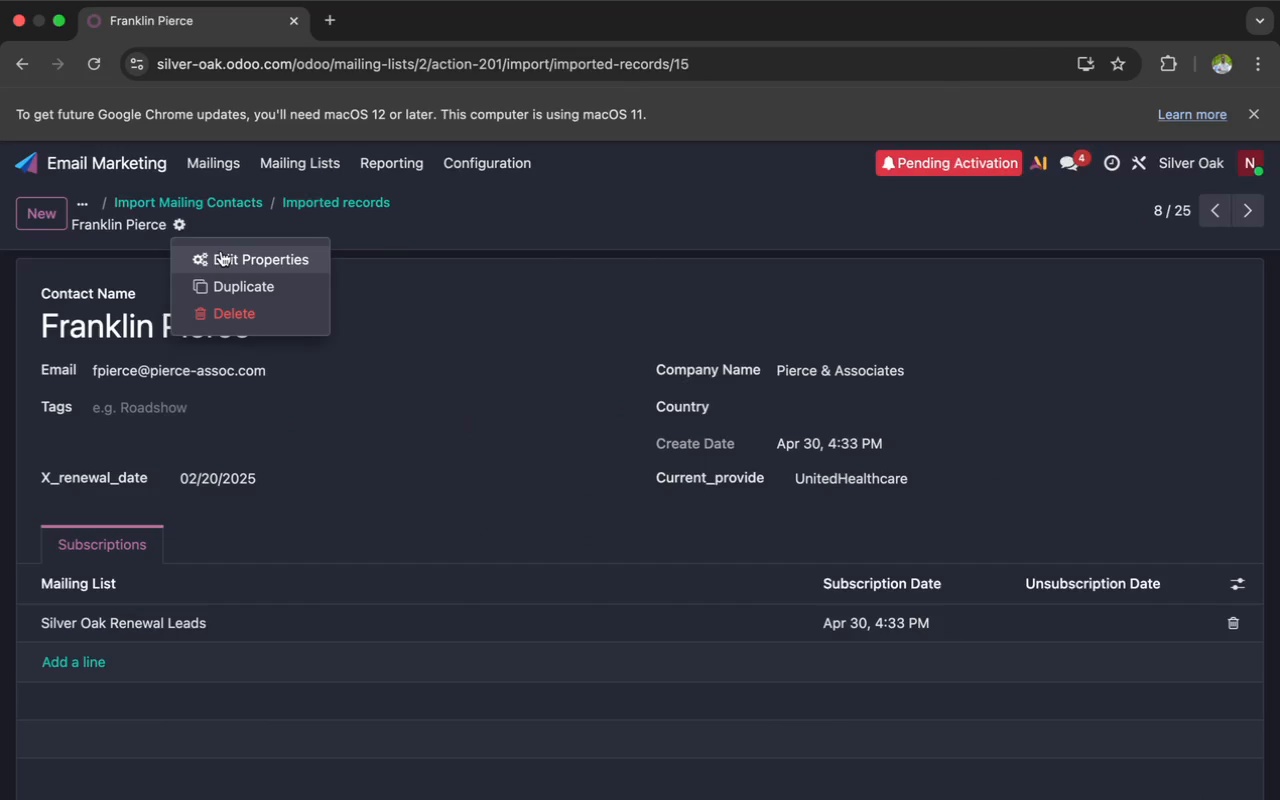 
left_click([221, 251])
 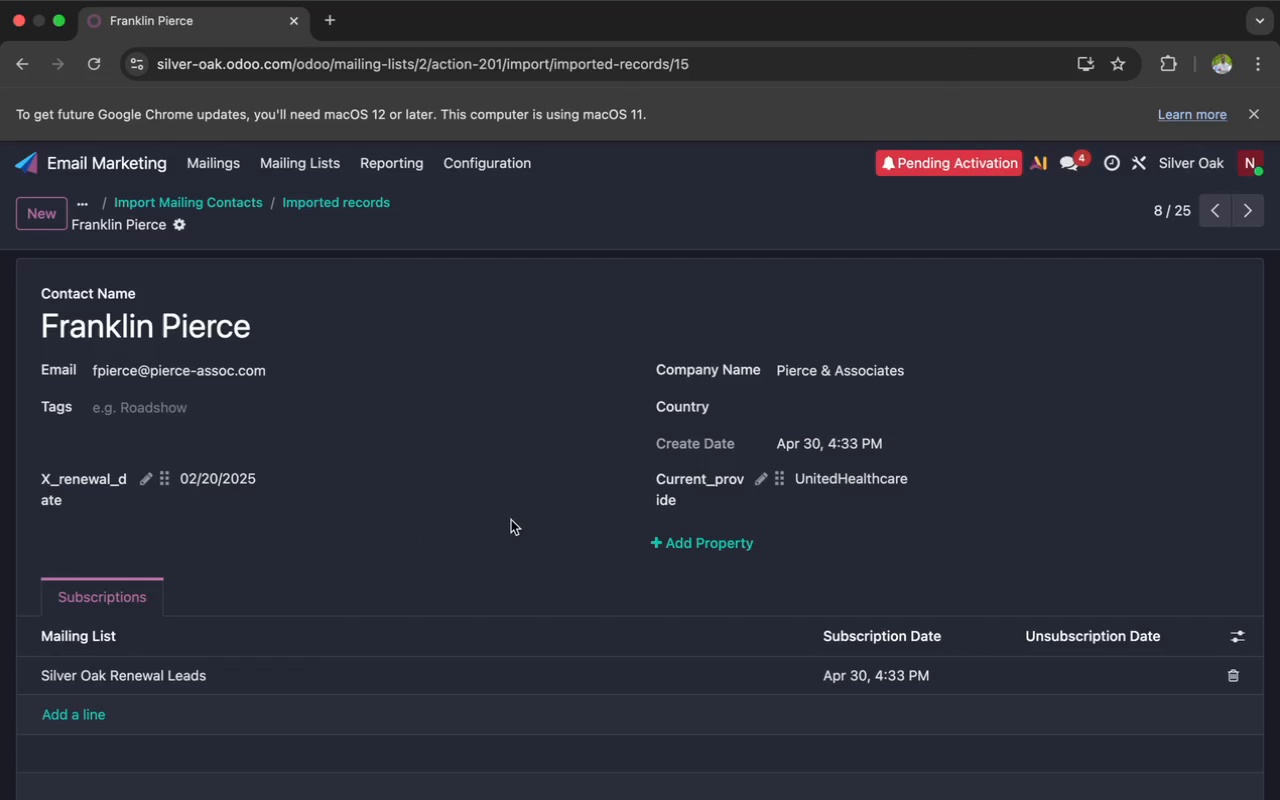 
wait(5.77)
 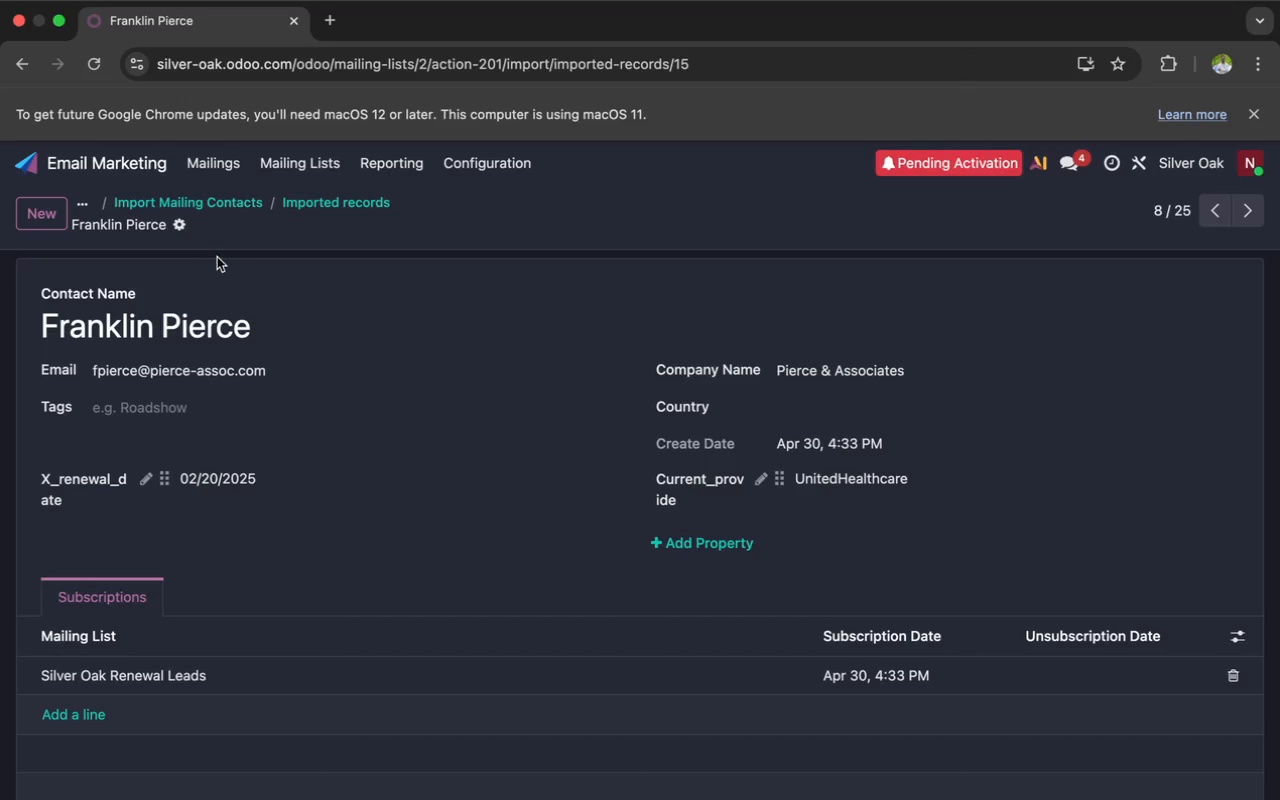 
left_click([663, 542])
 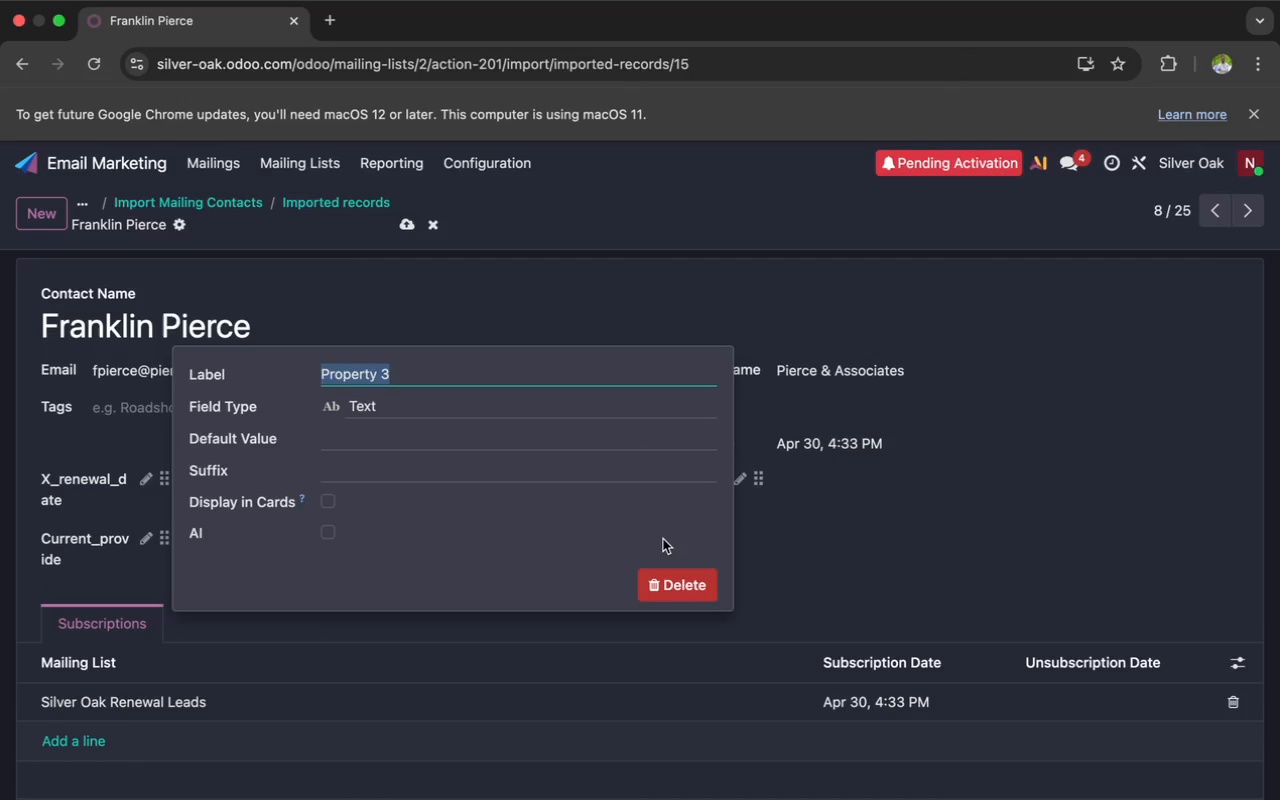 
key(Backspace)
 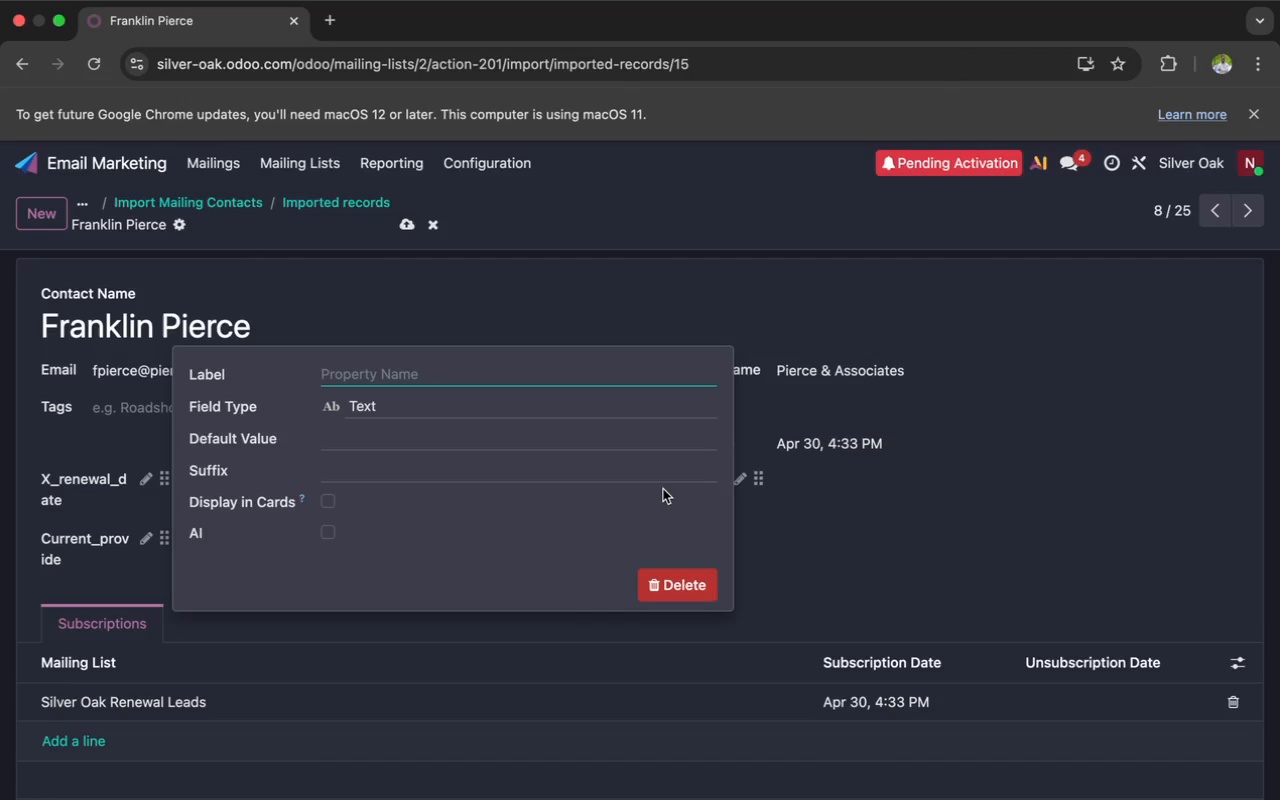 
wait(193.2)
 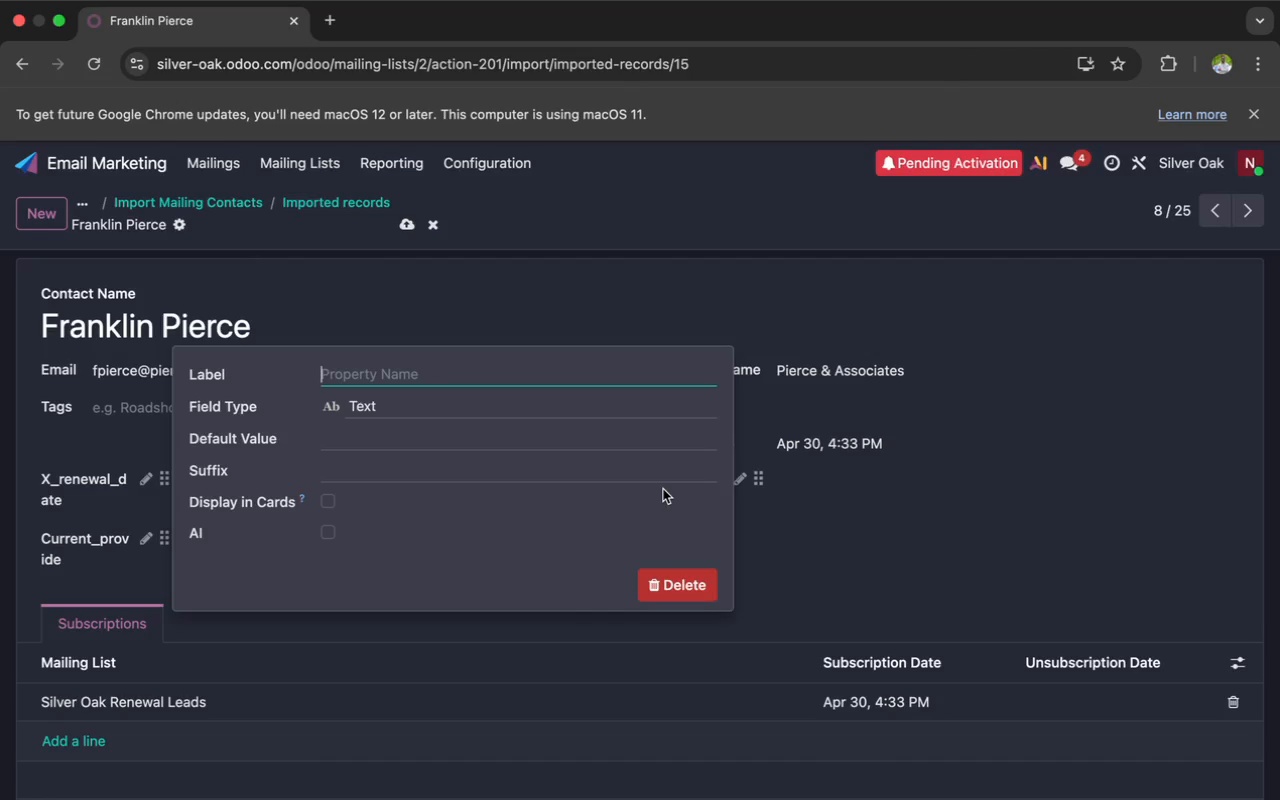 
key(Shift+X)
 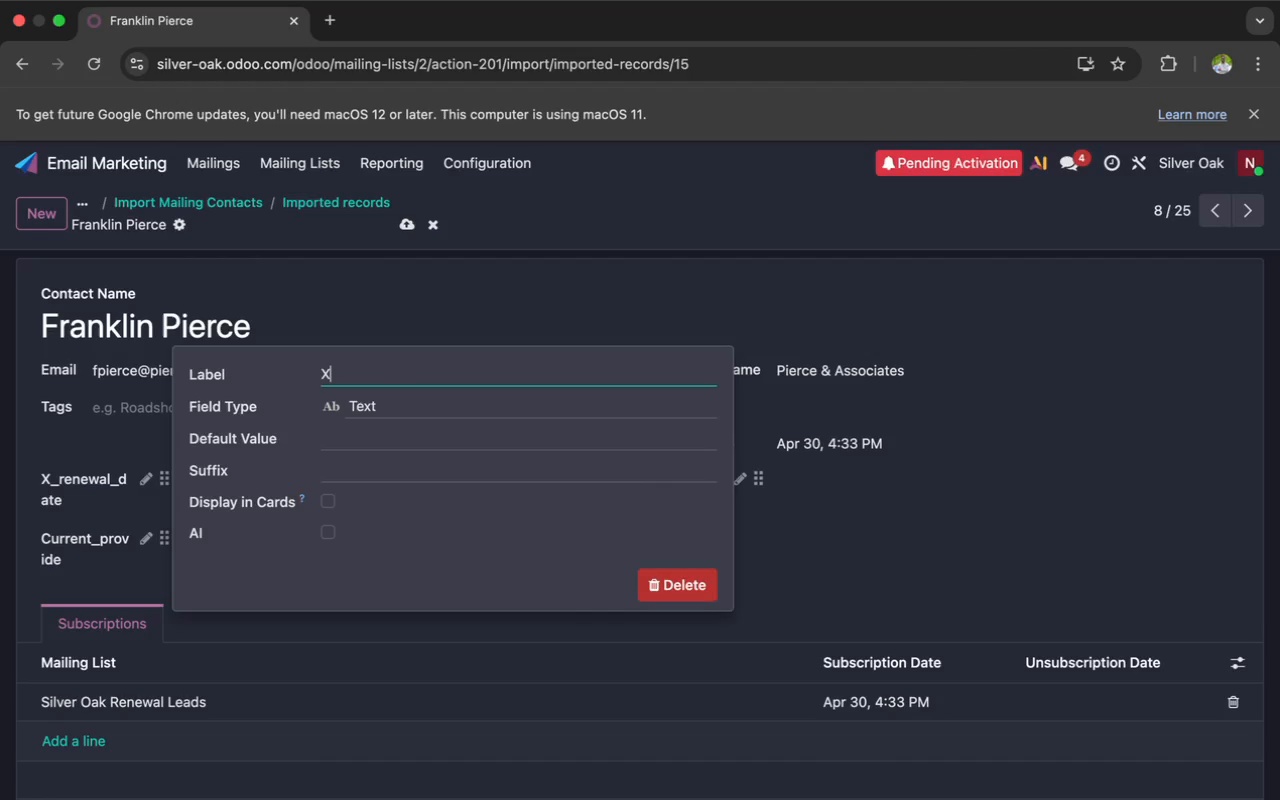 
key(Shift+Minus)
 